 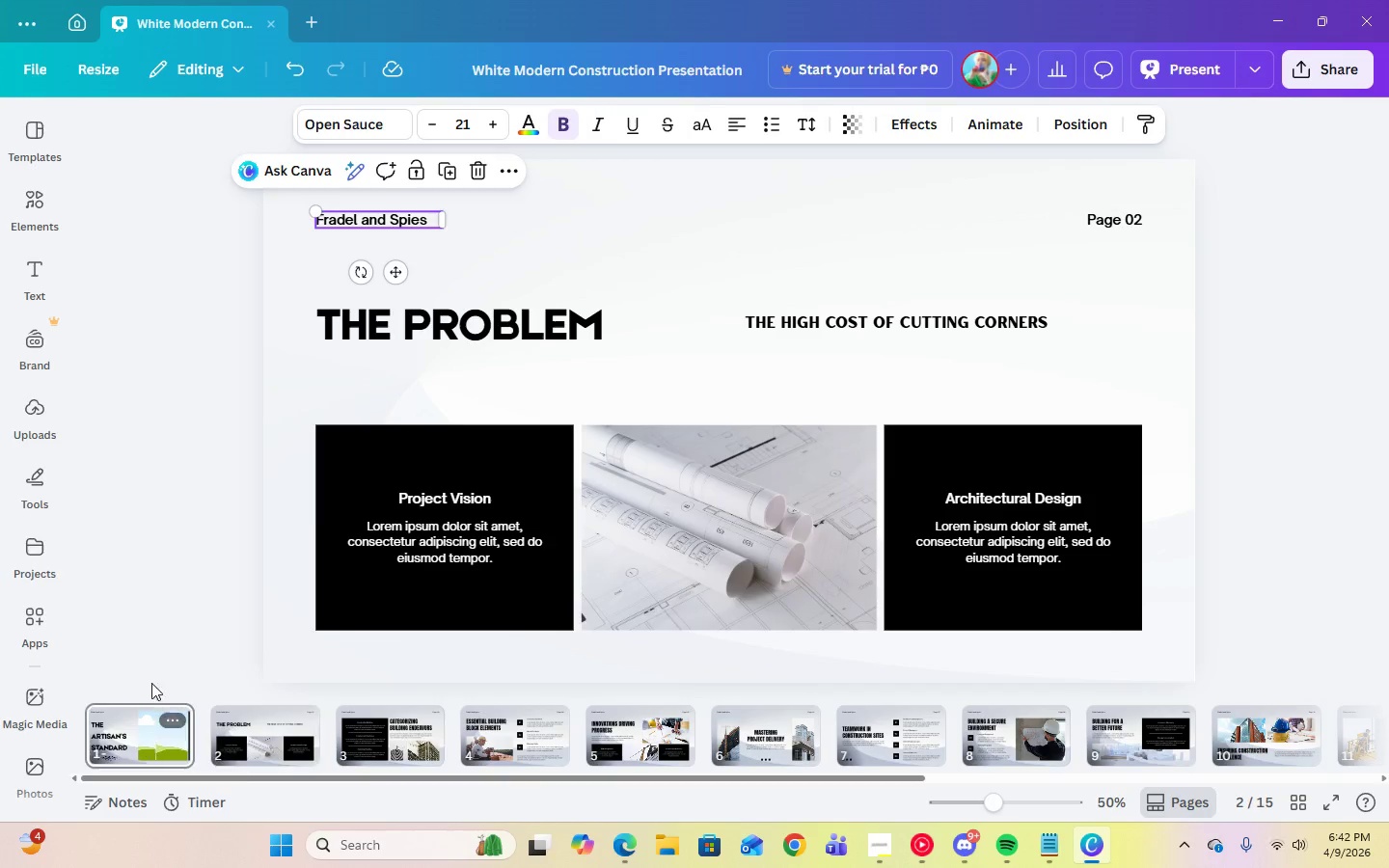 
double_click([400, 219])
 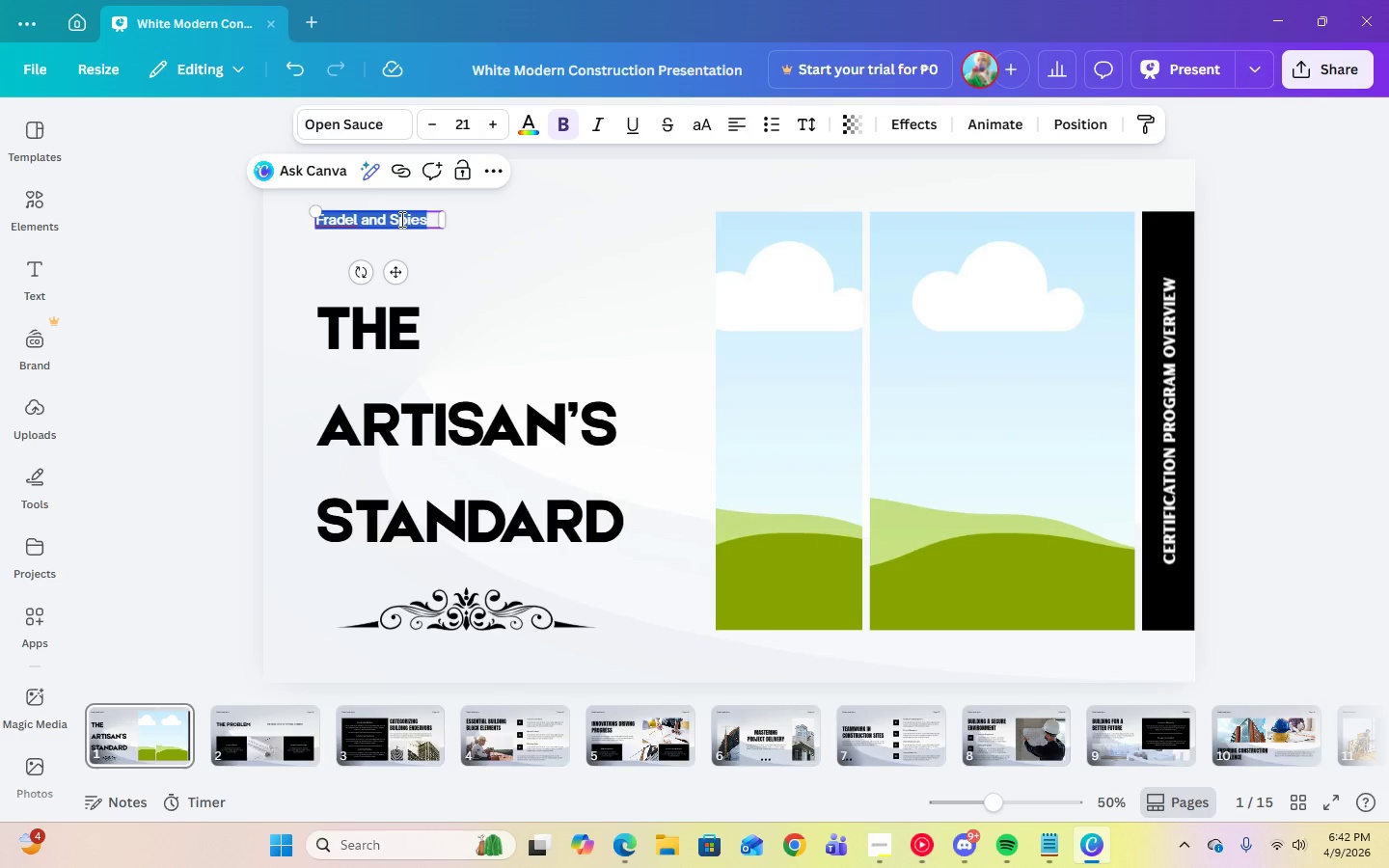 
key(Control+V)
 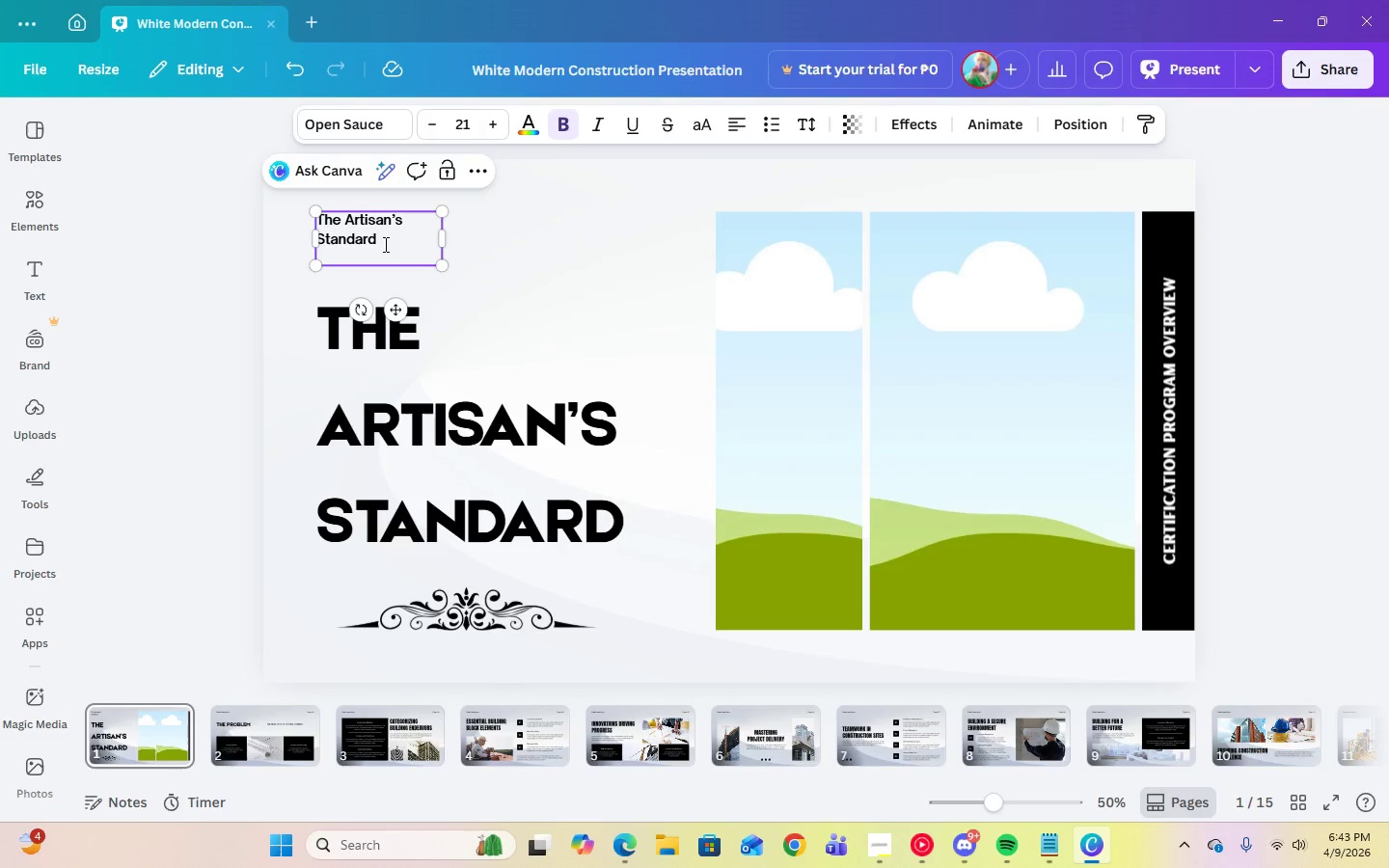 
left_click([383, 251])
 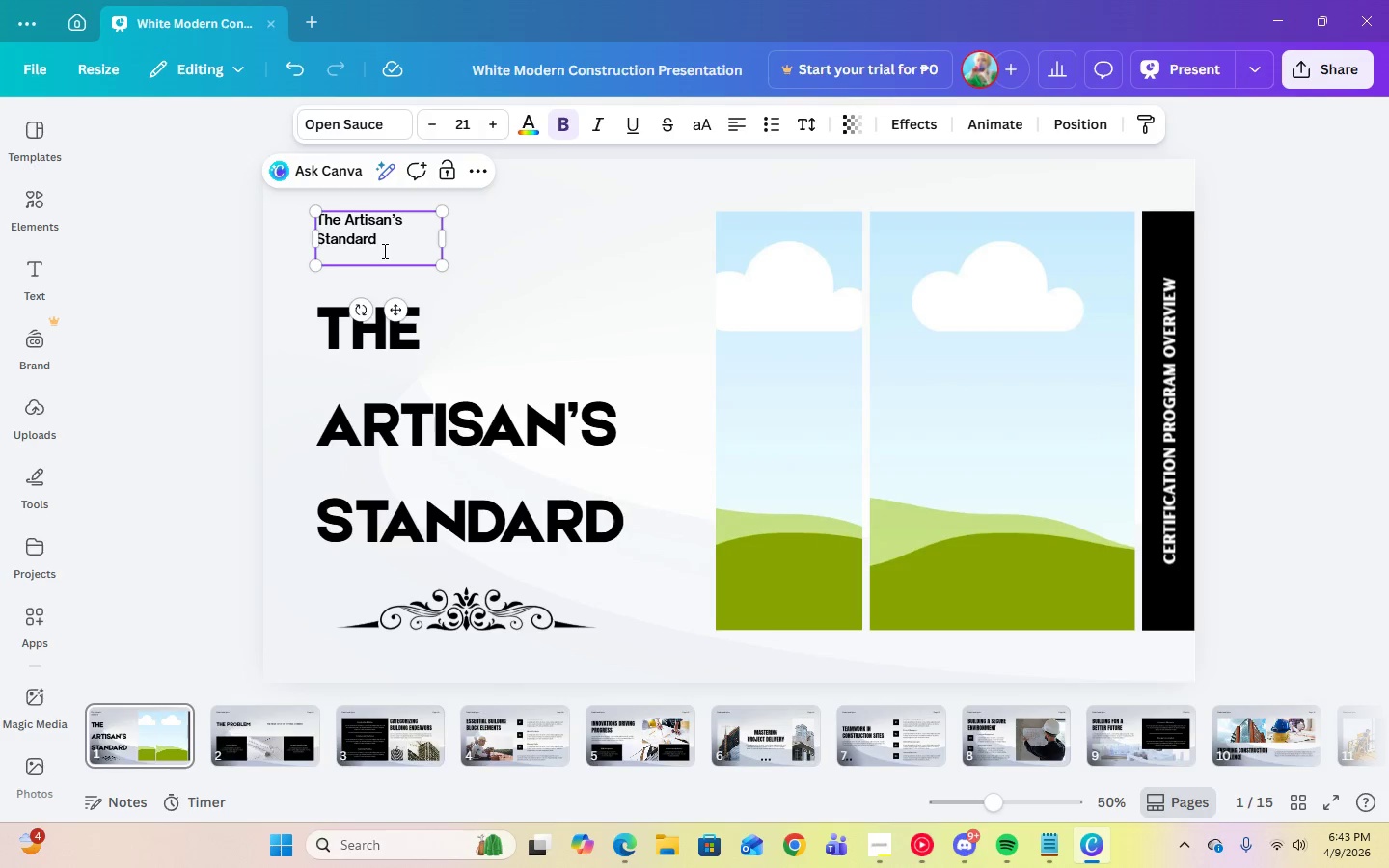 
key(Backspace)
 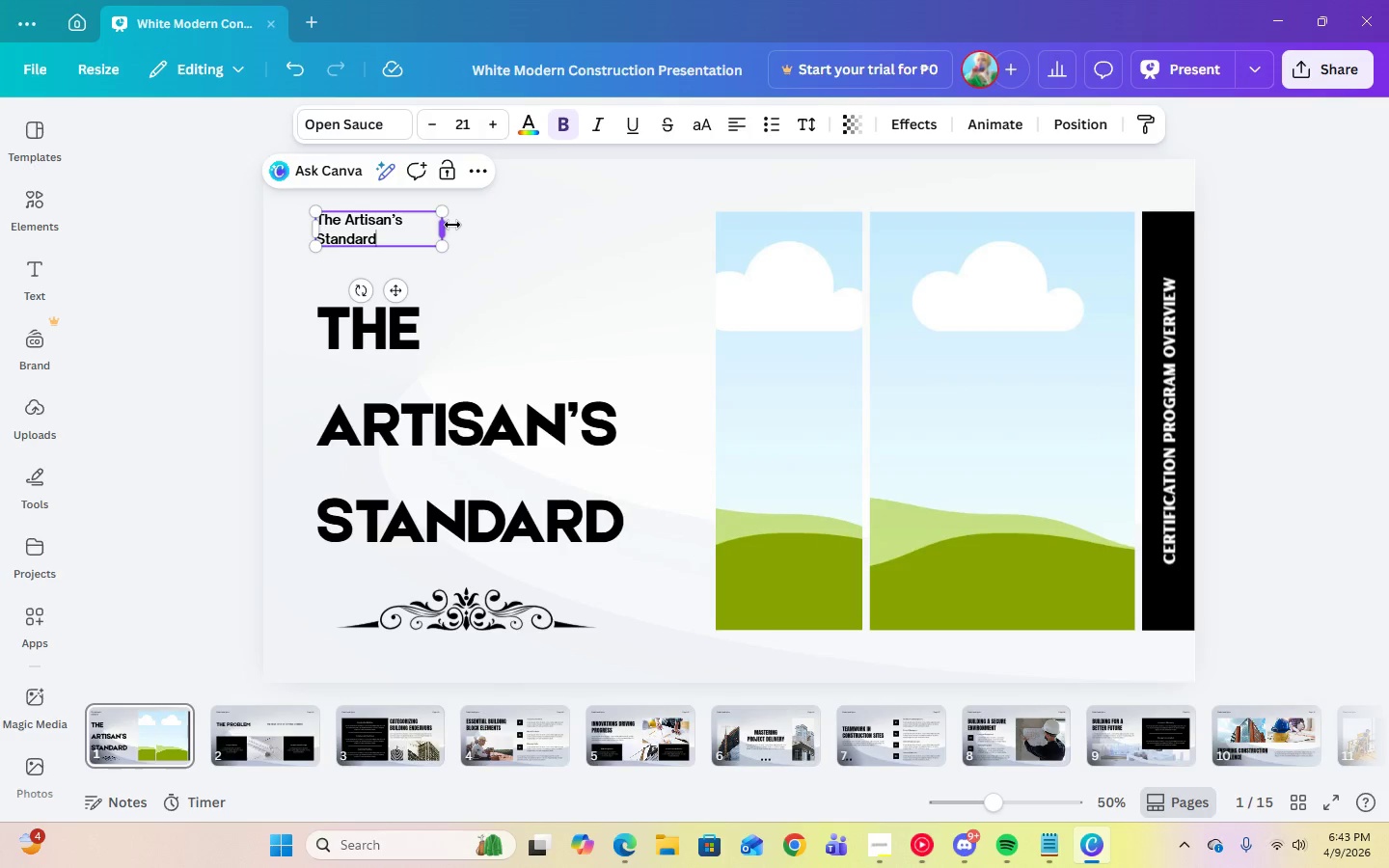 
left_click_drag(start_coordinate=[452, 225], to_coordinate=[497, 226])
 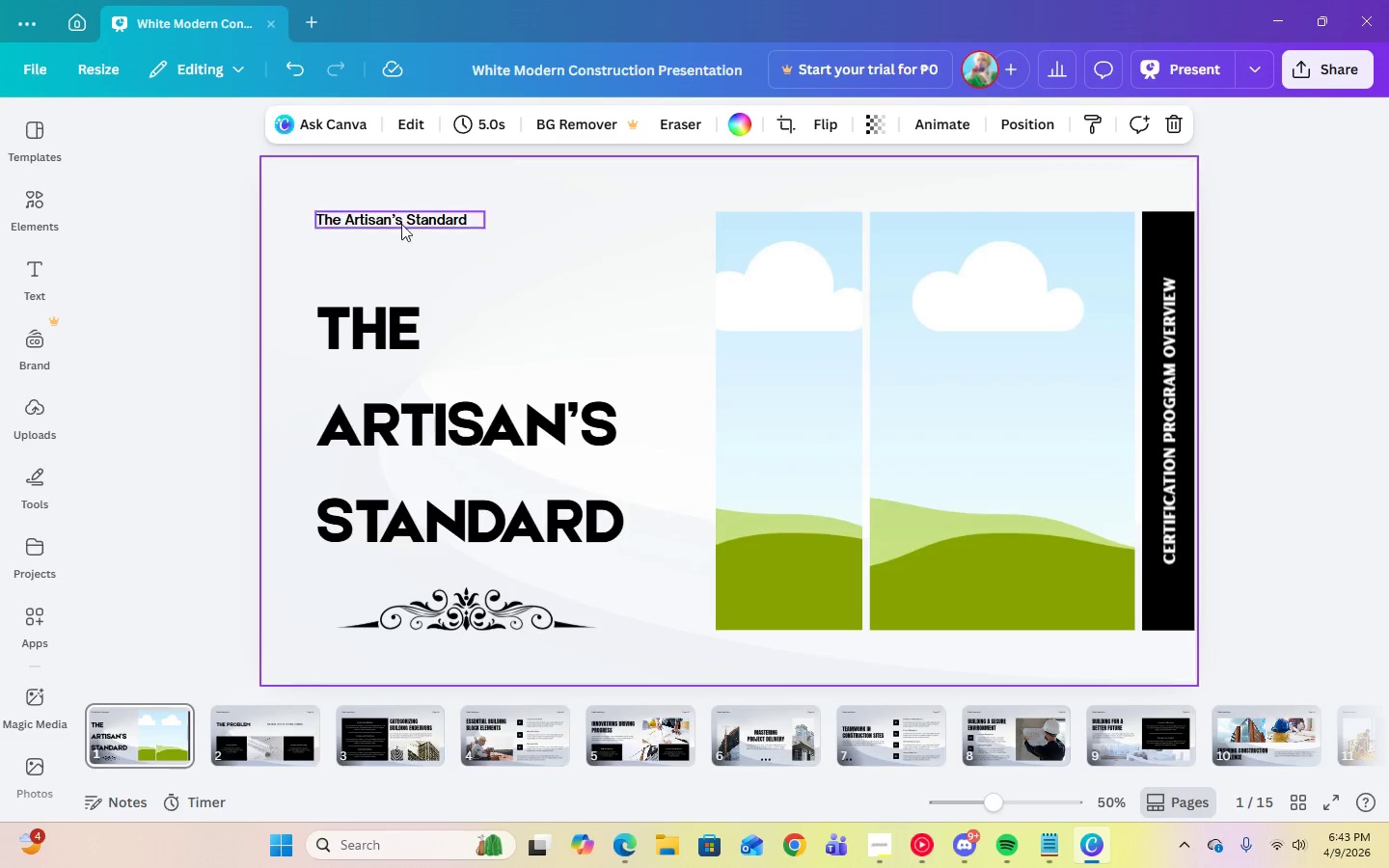 
double_click([391, 224])
 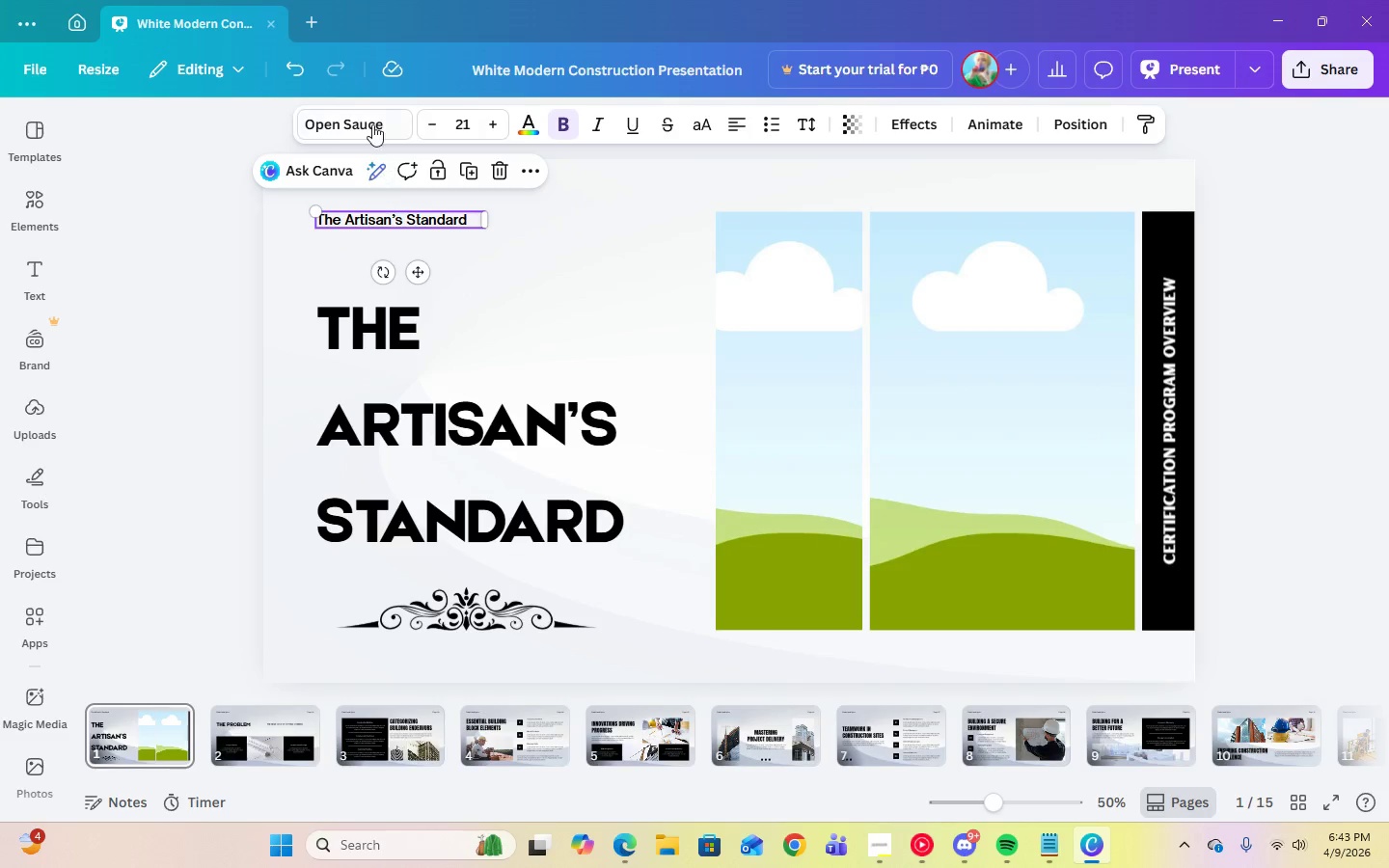 
left_click([371, 123])
 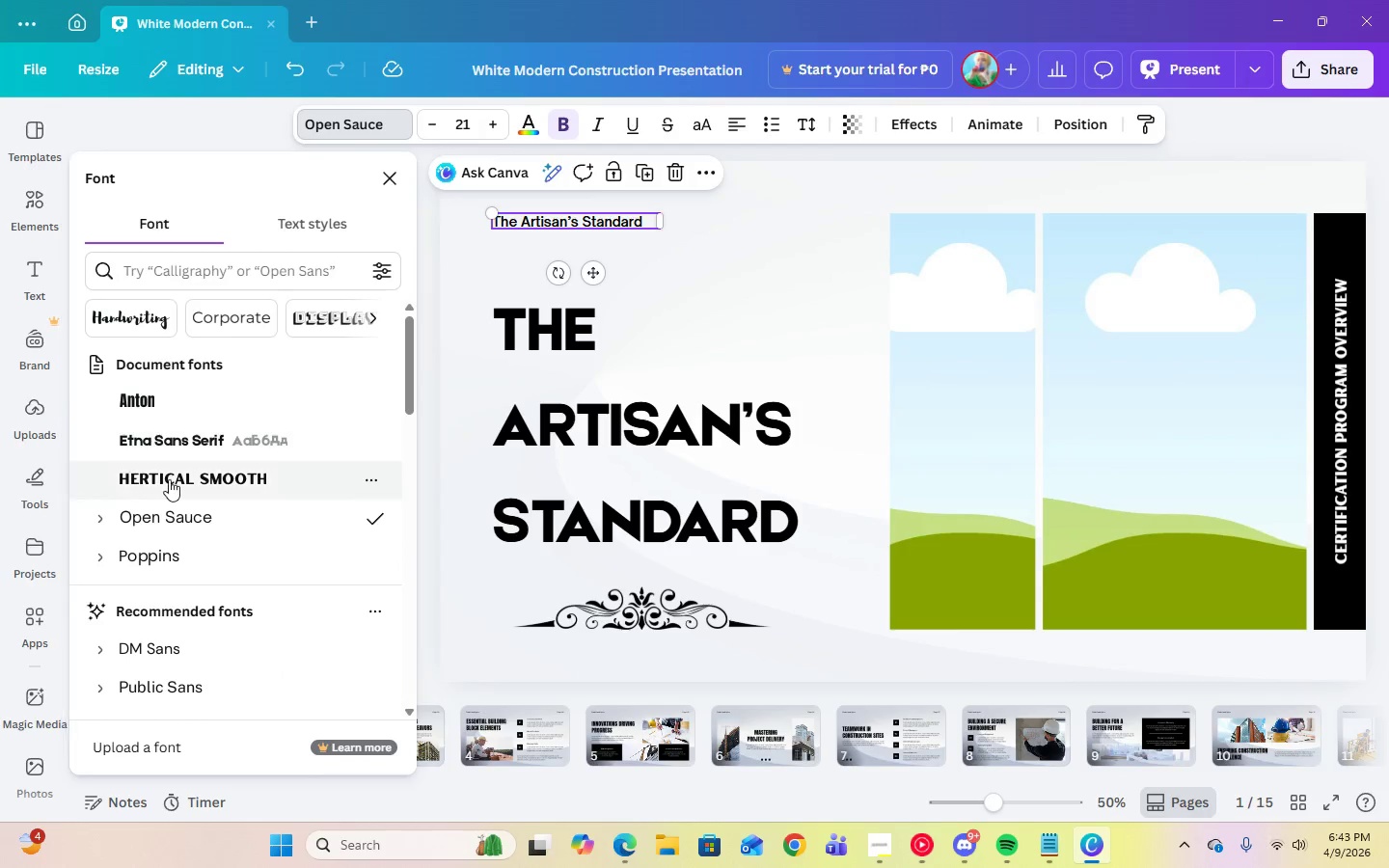 
left_click([169, 481])
 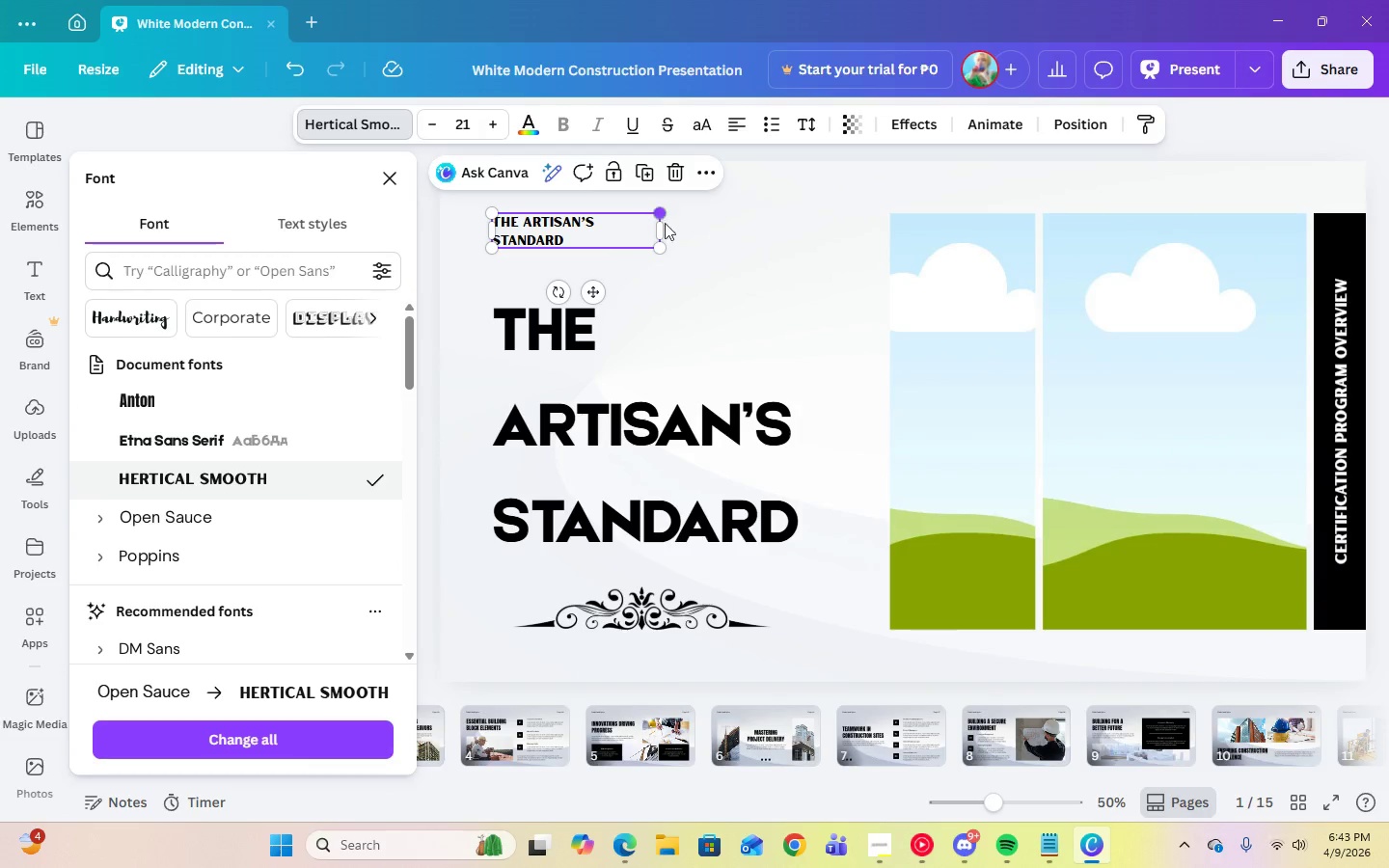 
left_click_drag(start_coordinate=[665, 235], to_coordinate=[697, 231])
 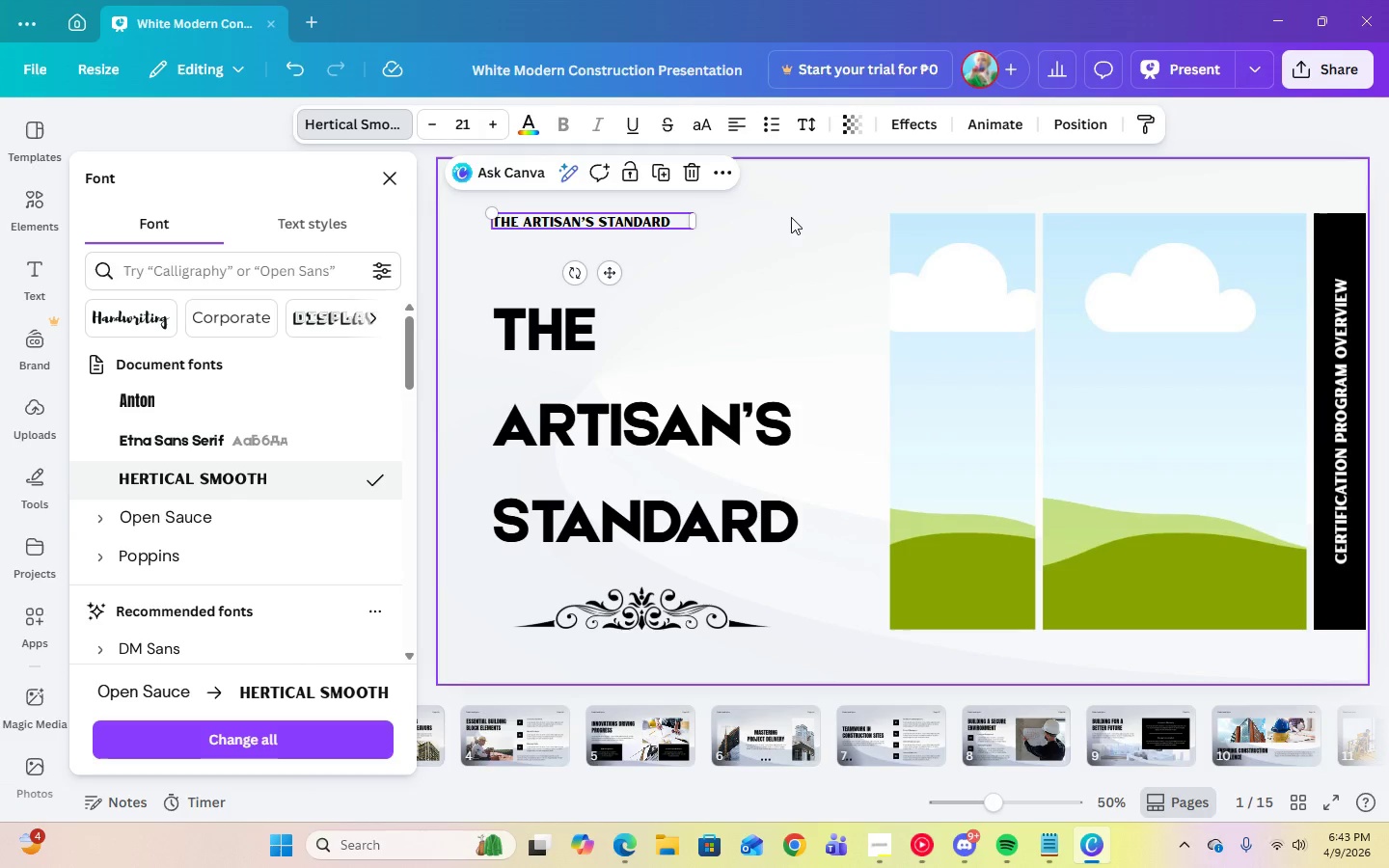 
left_click([792, 216])
 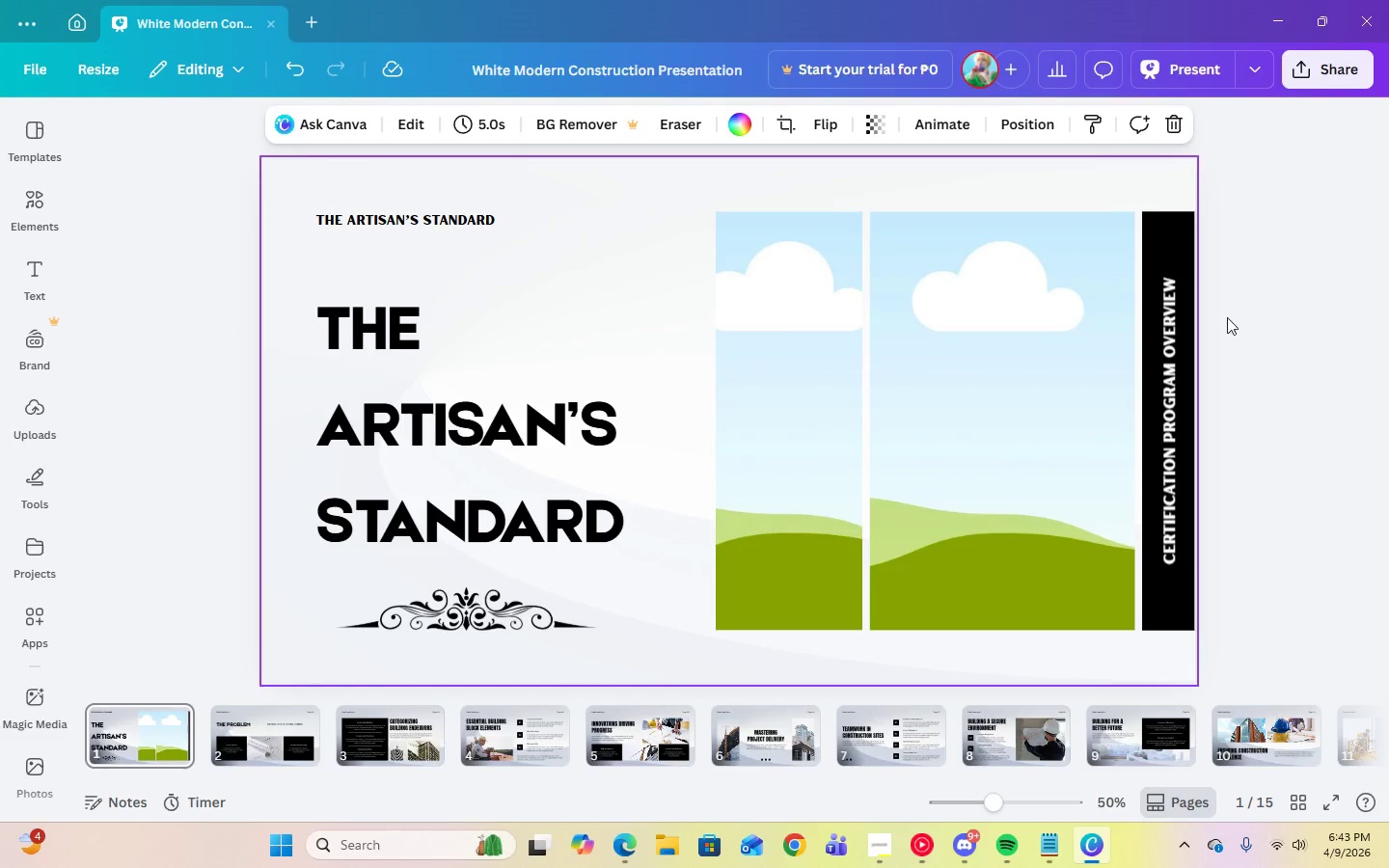 
left_click([1174, 312])
 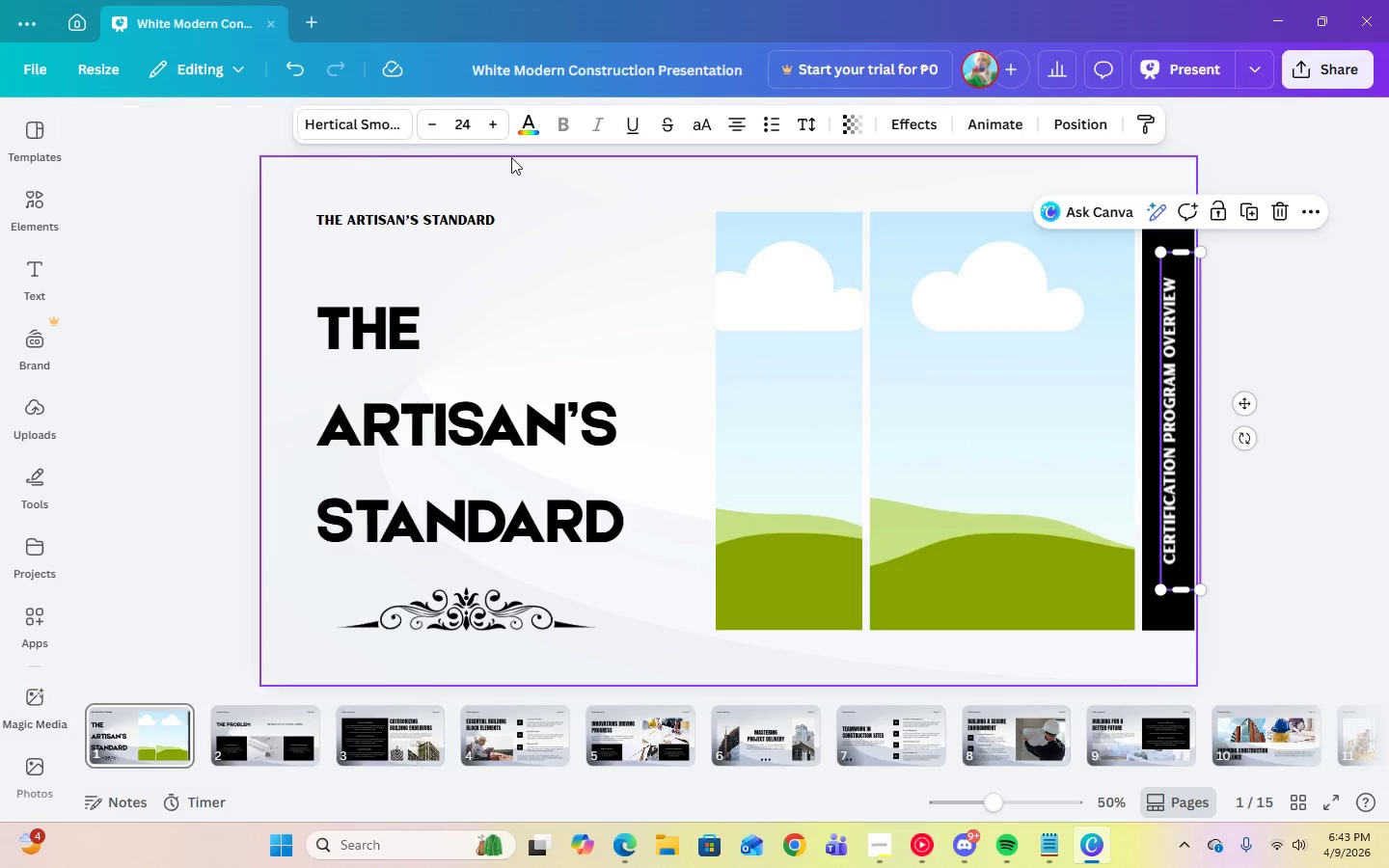 
left_click([472, 218])
 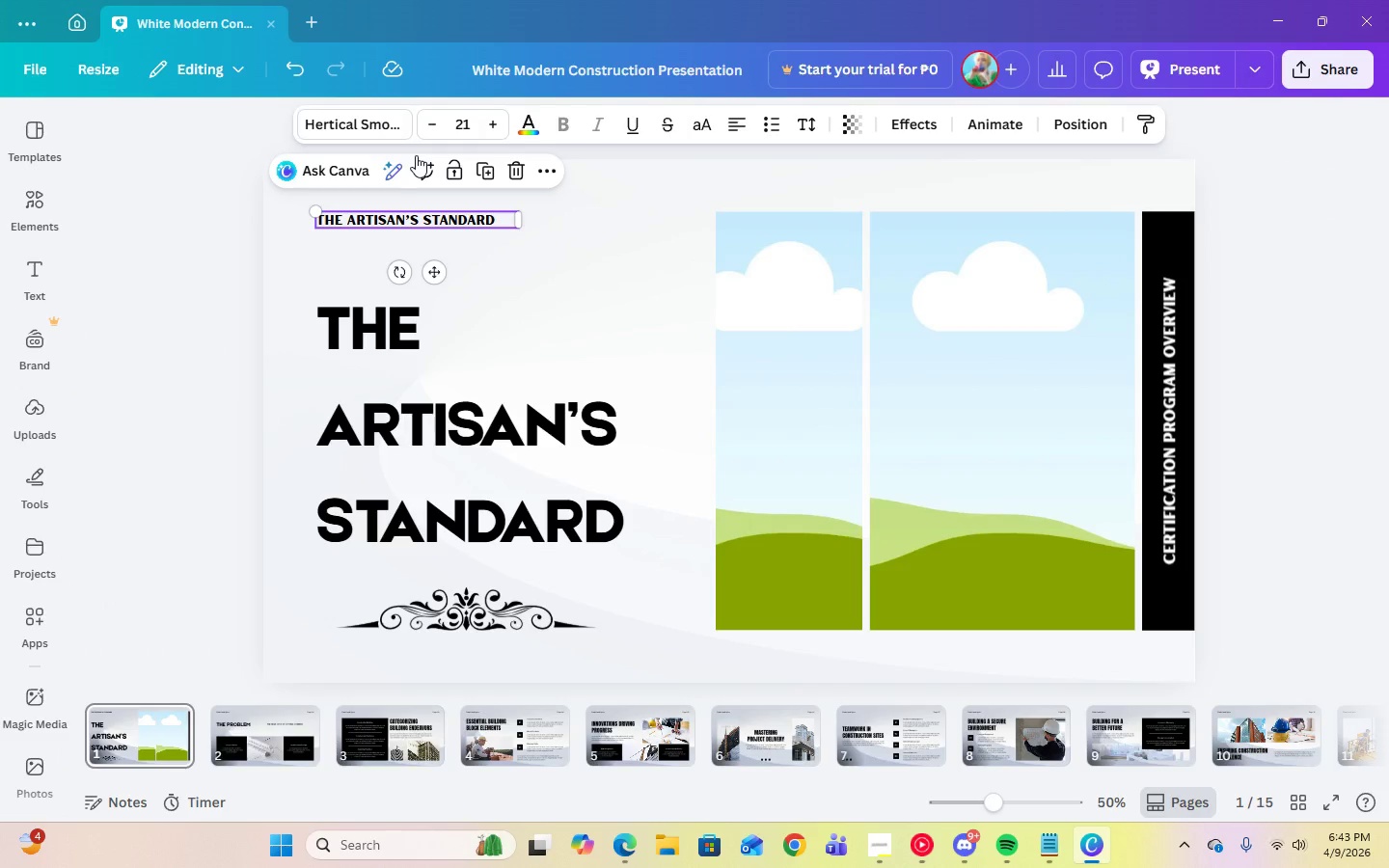 
left_click([382, 123])
 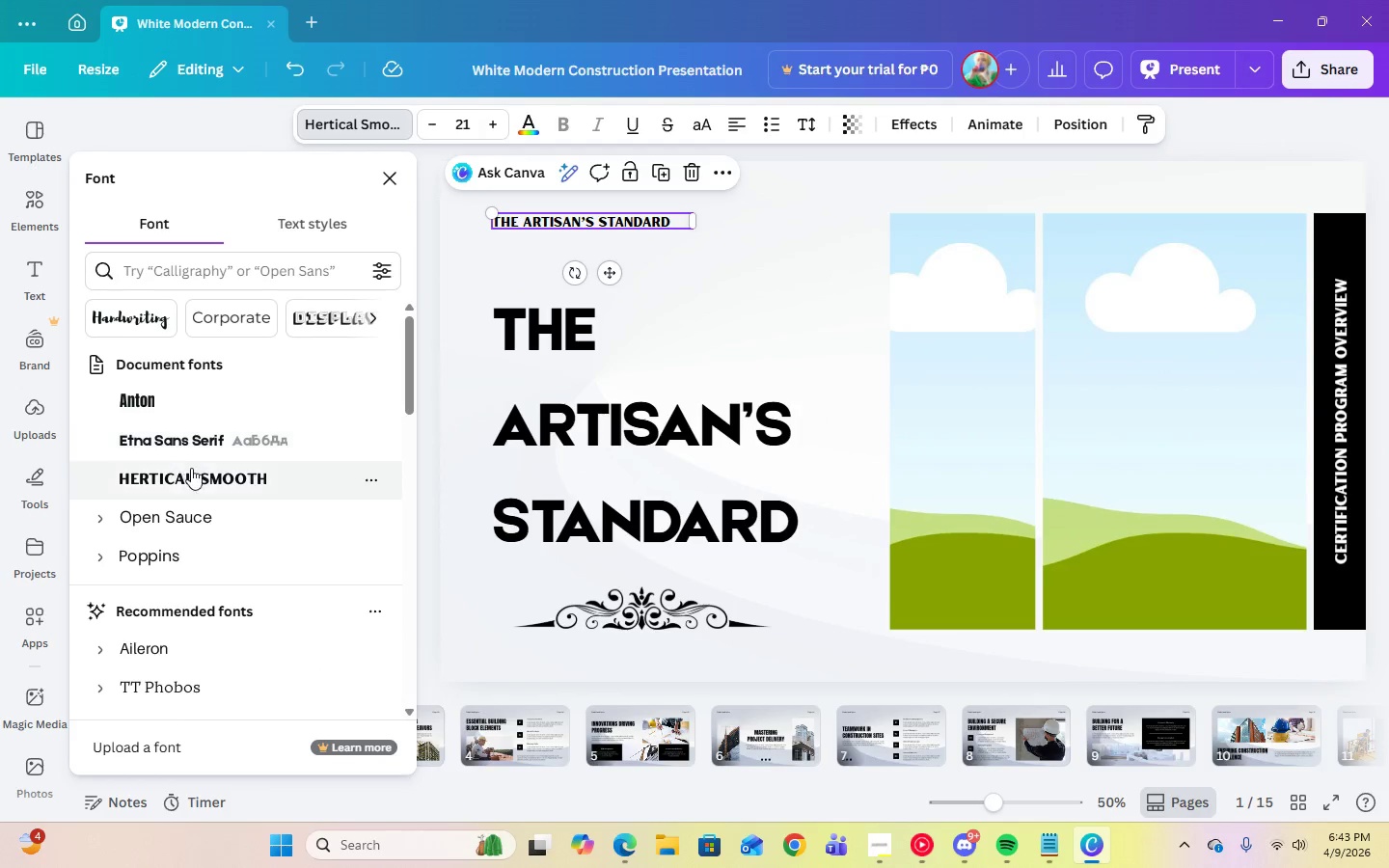 
left_click([188, 435])
 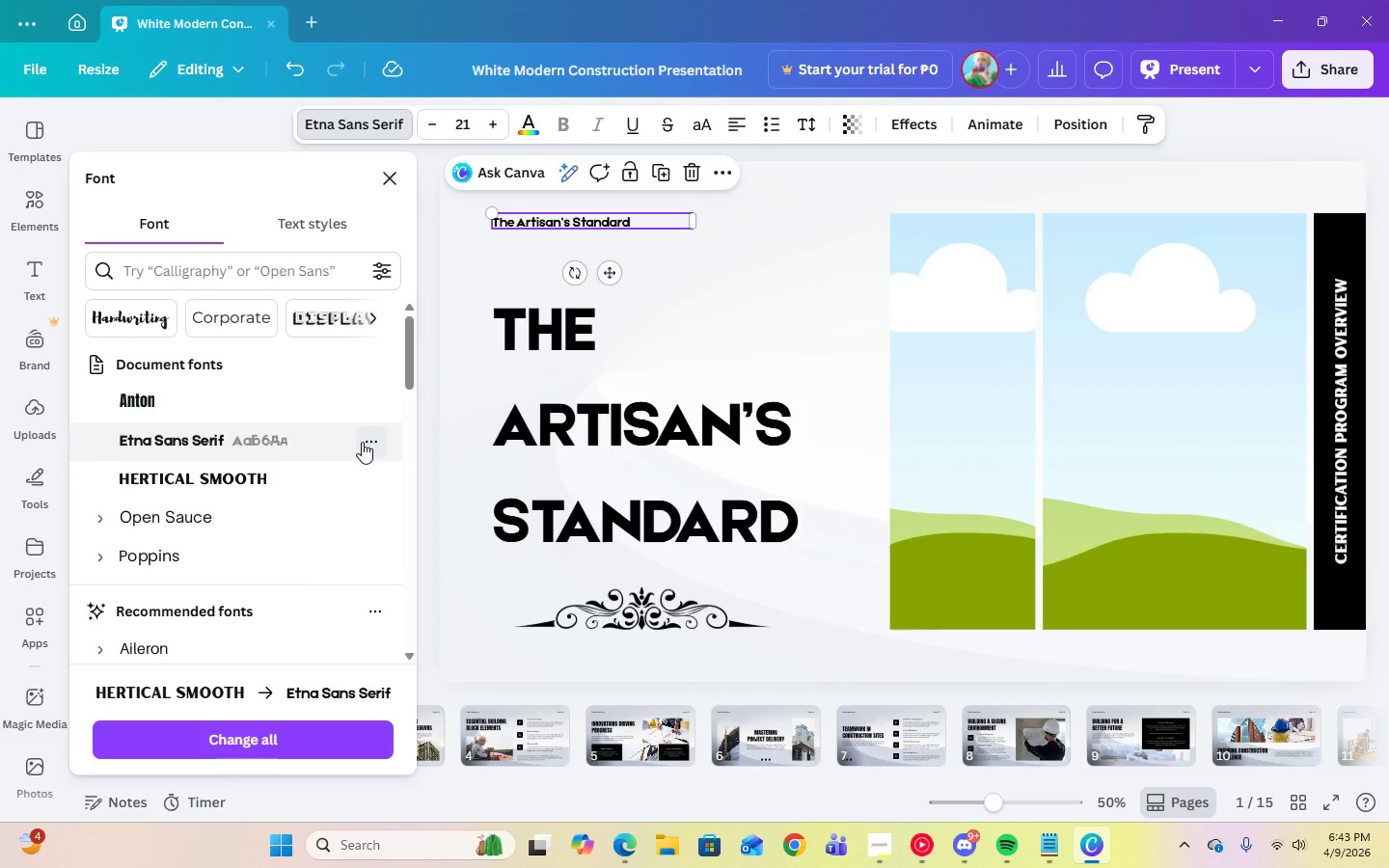 
wait(9.47)
 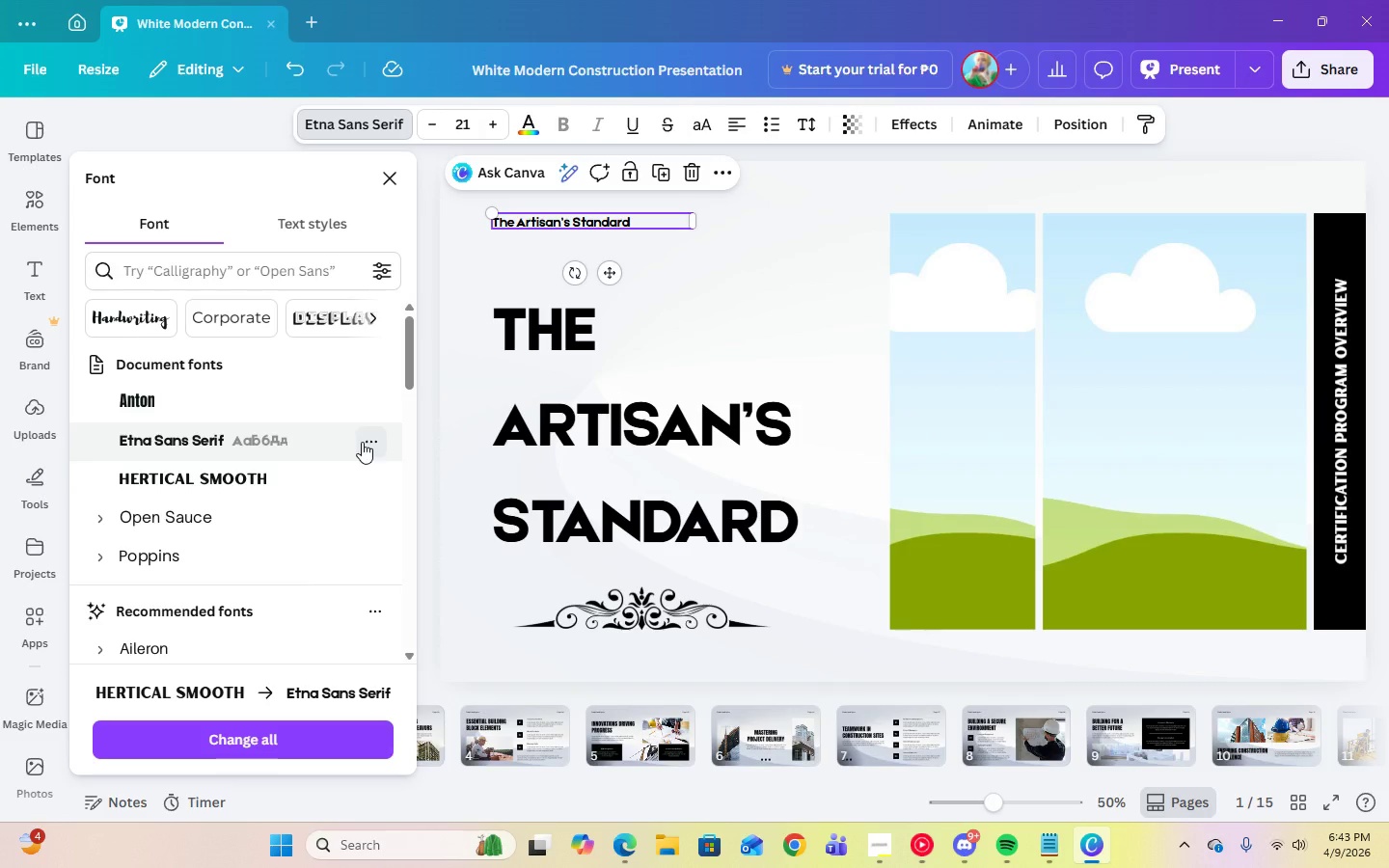 
left_click([374, 225])
 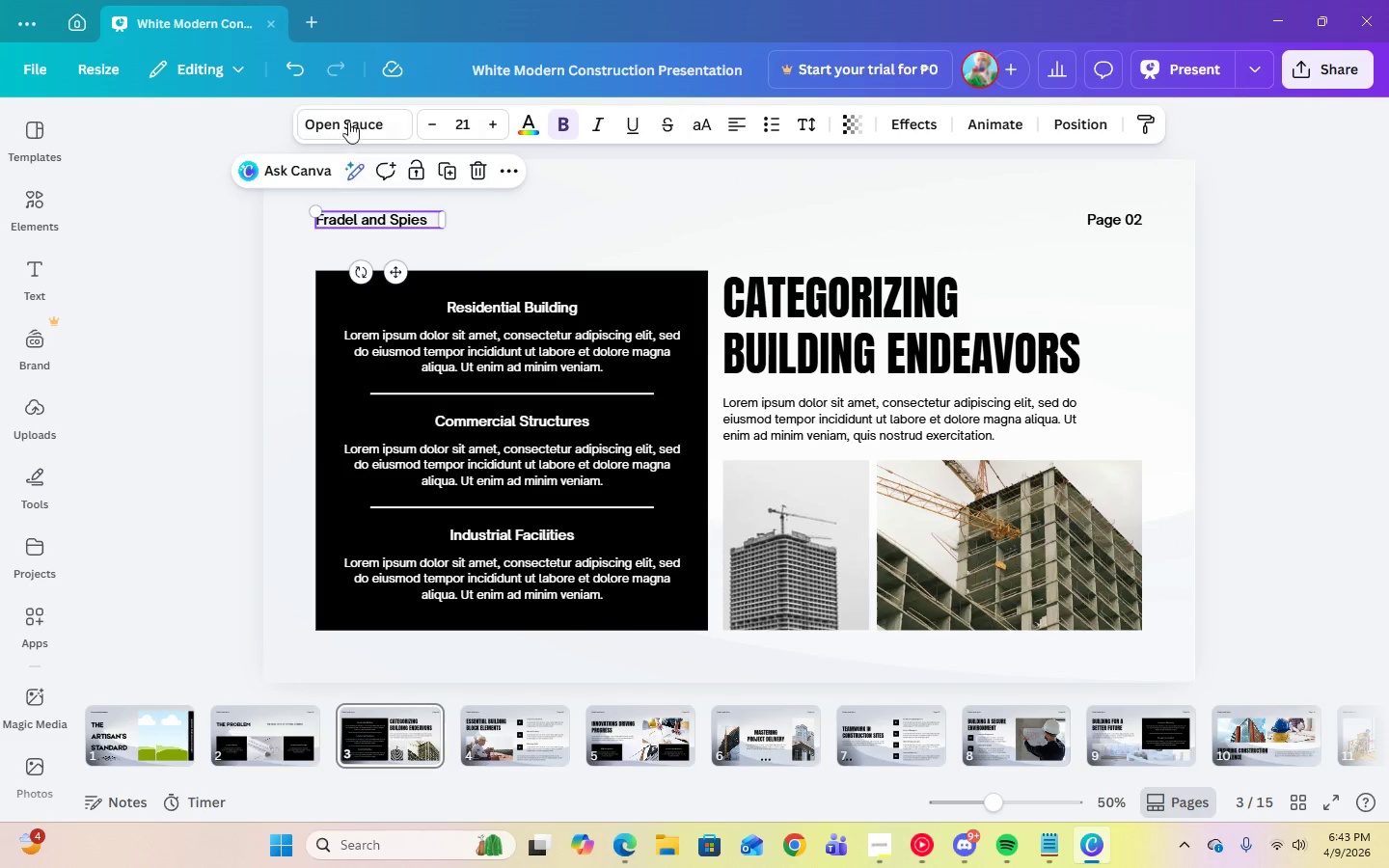 
left_click([349, 119])
 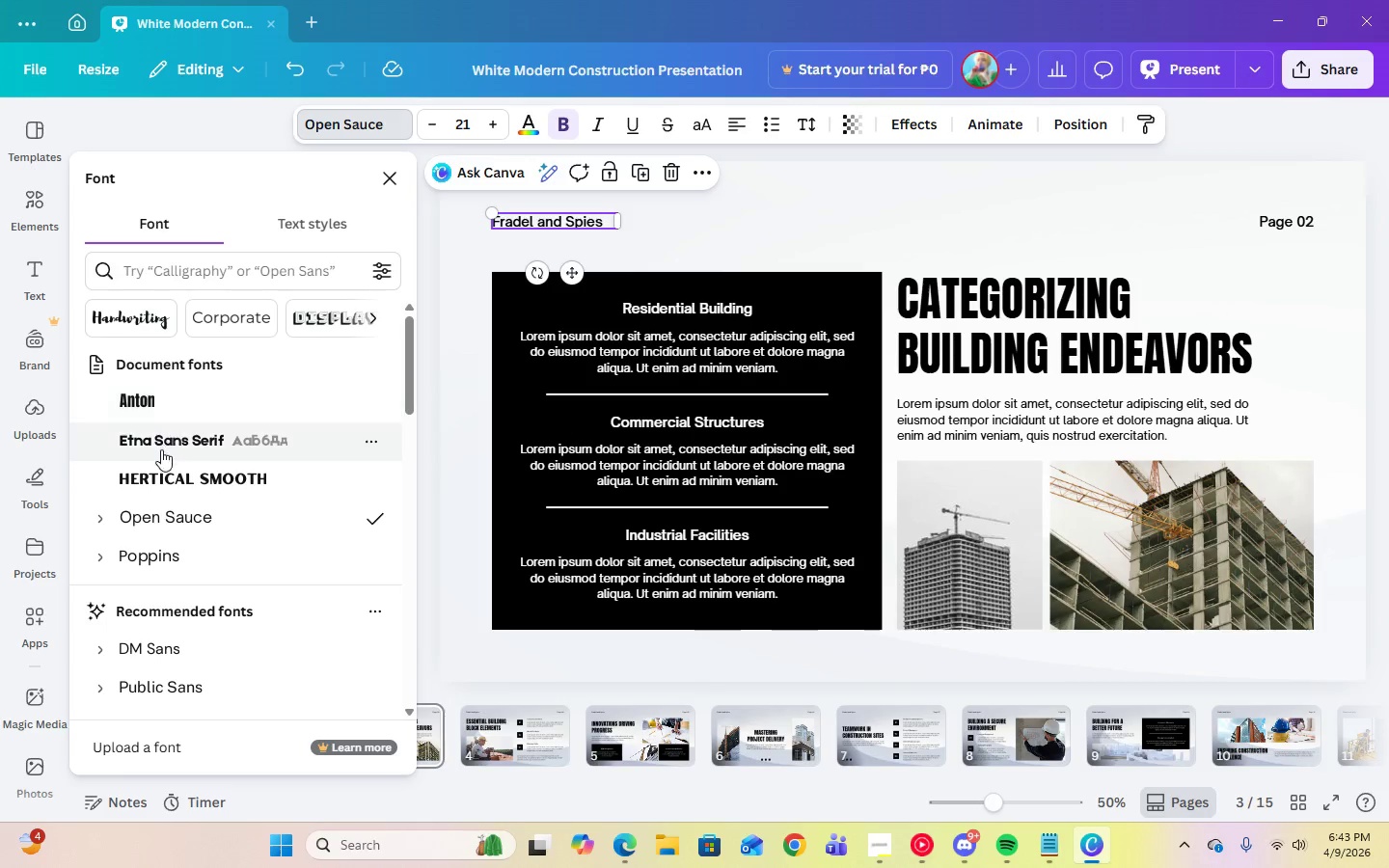 
left_click([161, 451])
 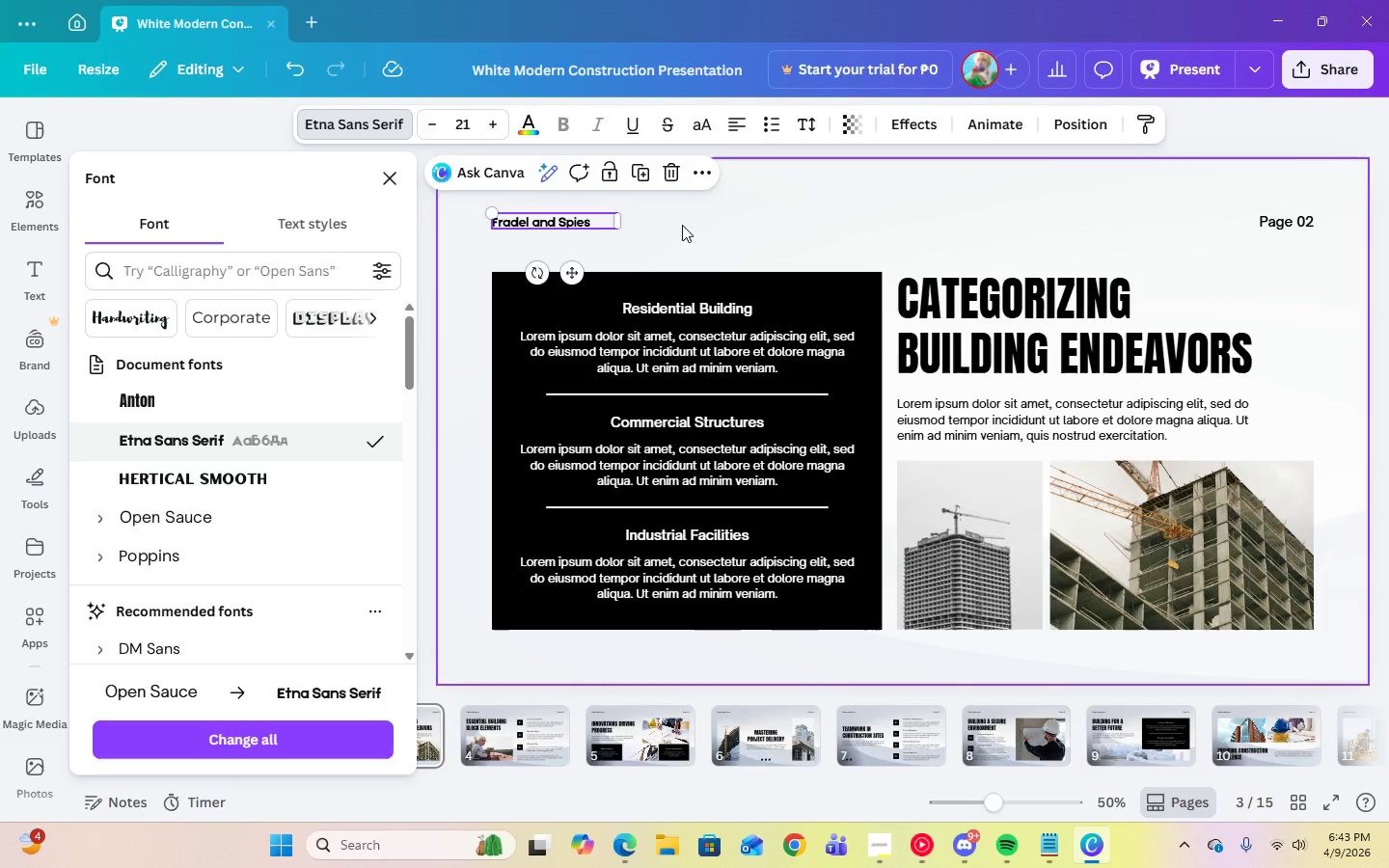 
wait(10.72)
 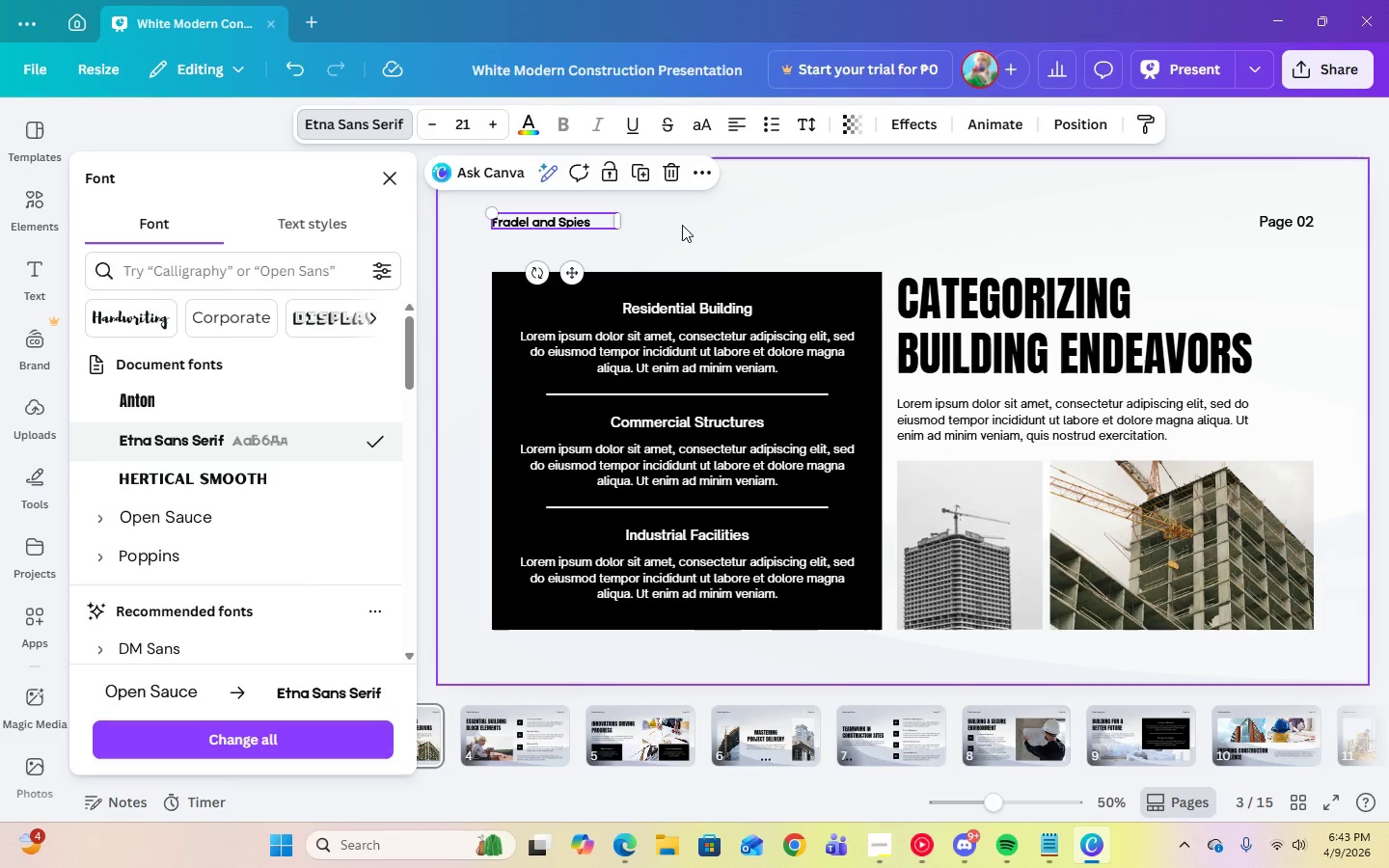 
left_click([475, 271])
 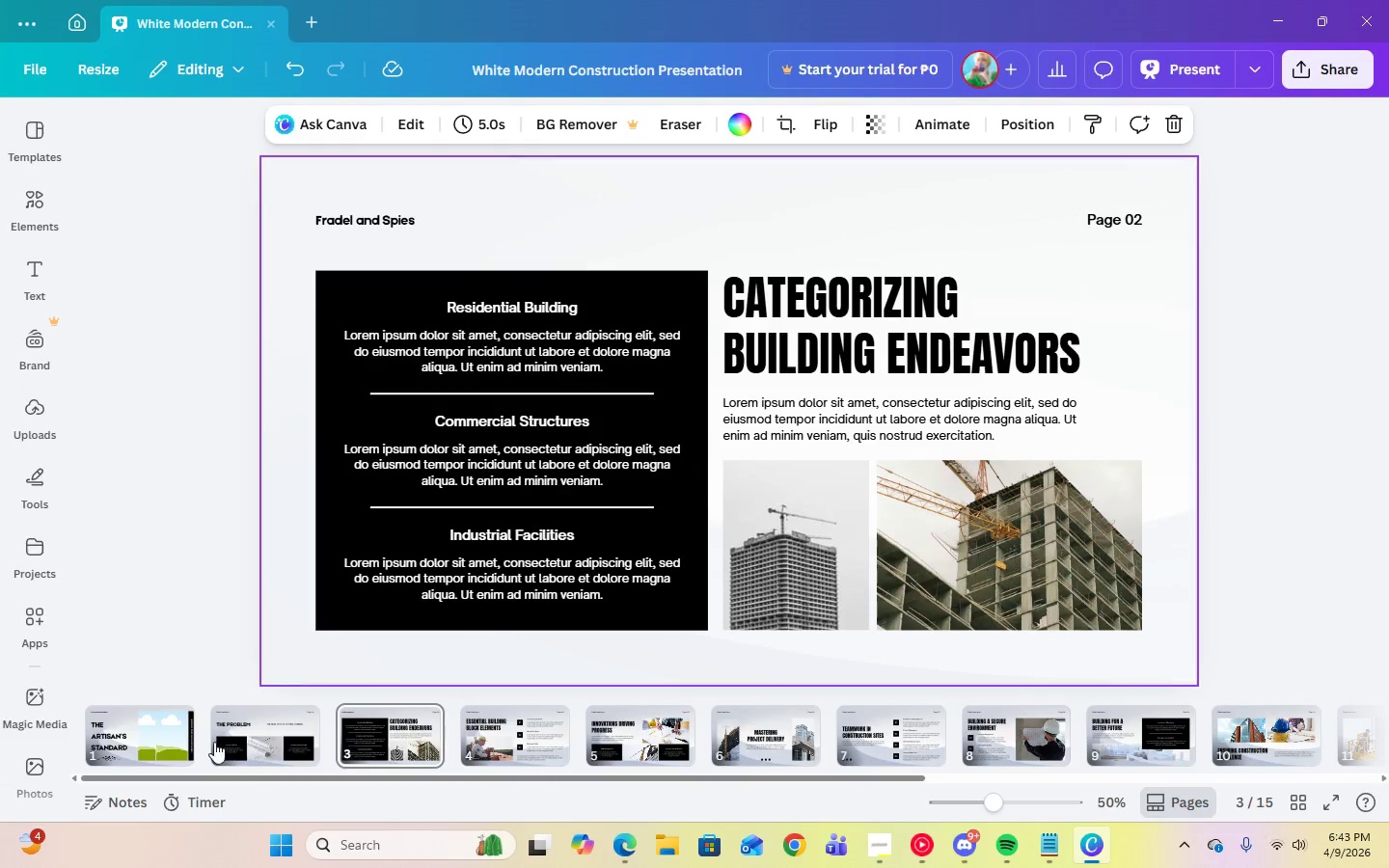 
left_click([128, 719])
 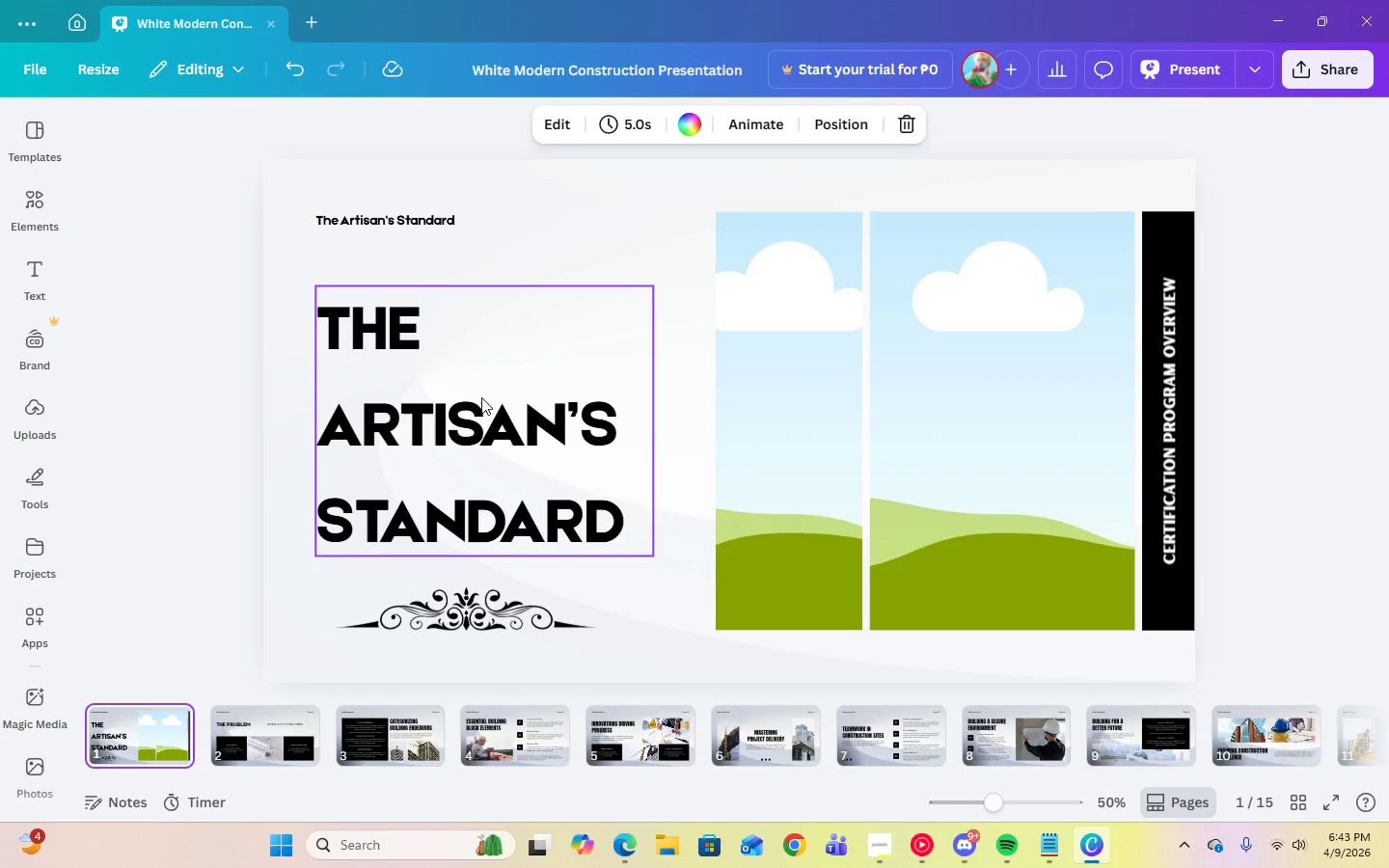 
left_click([485, 393])
 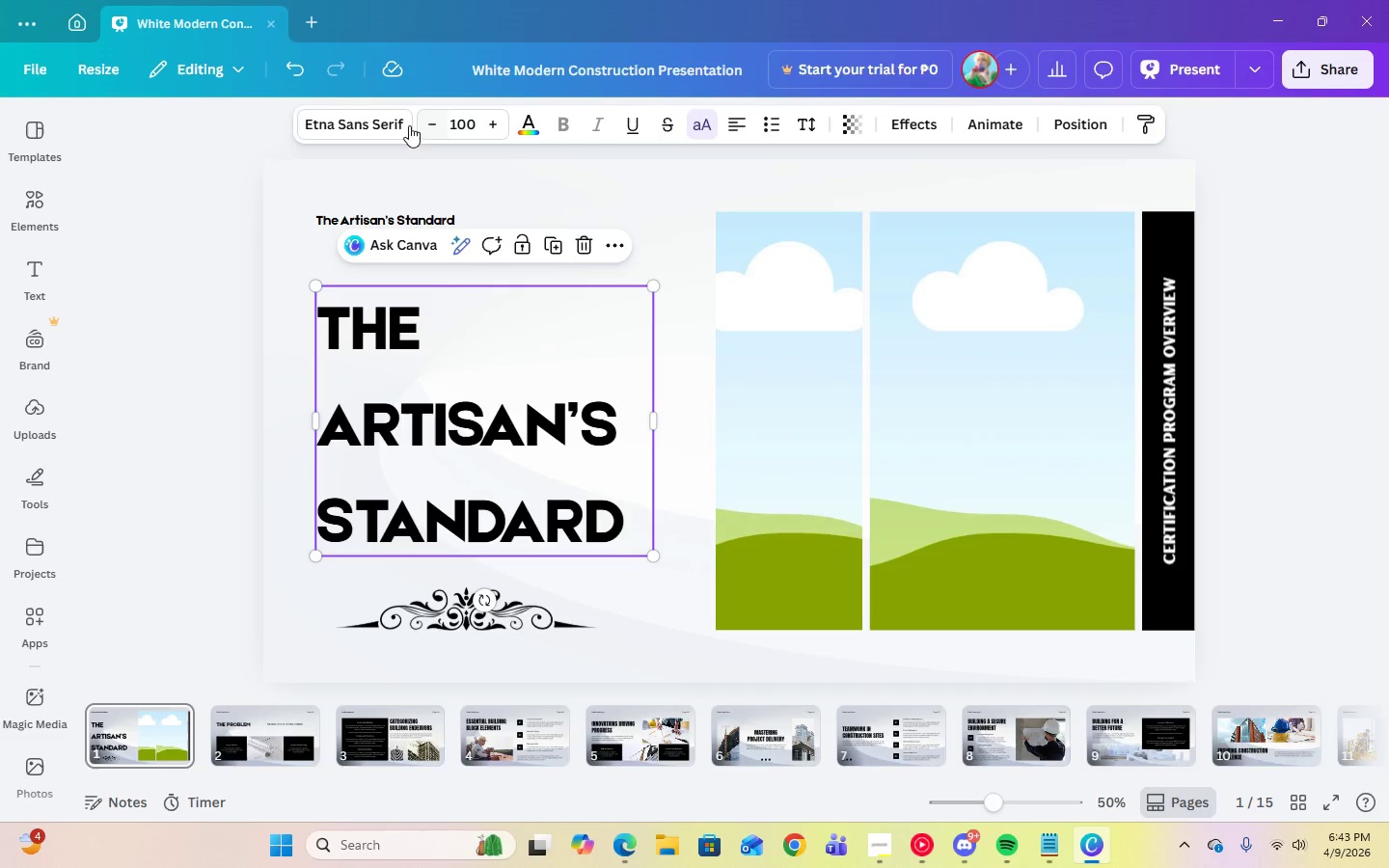 
left_click([398, 121])
 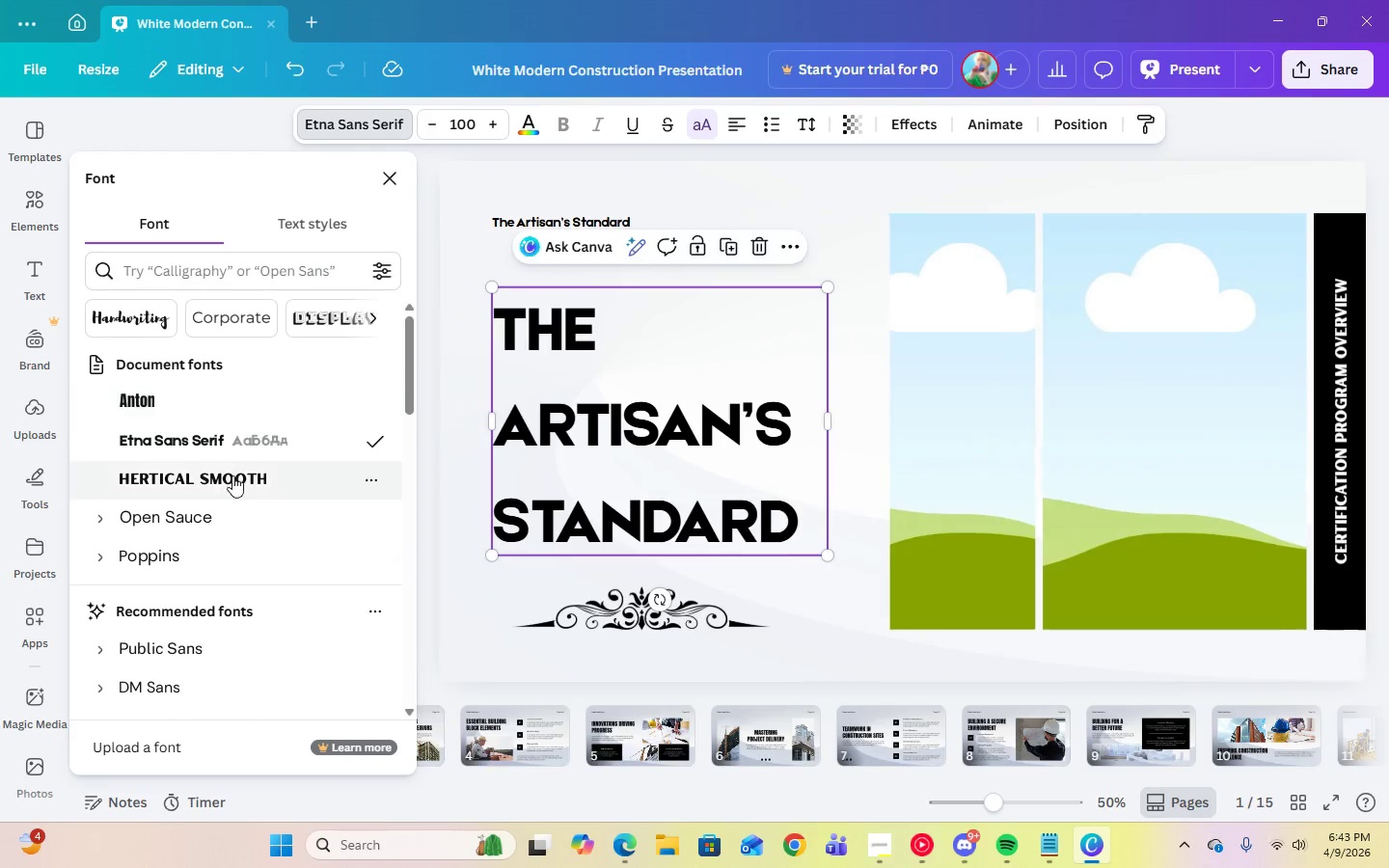 
left_click([231, 482])
 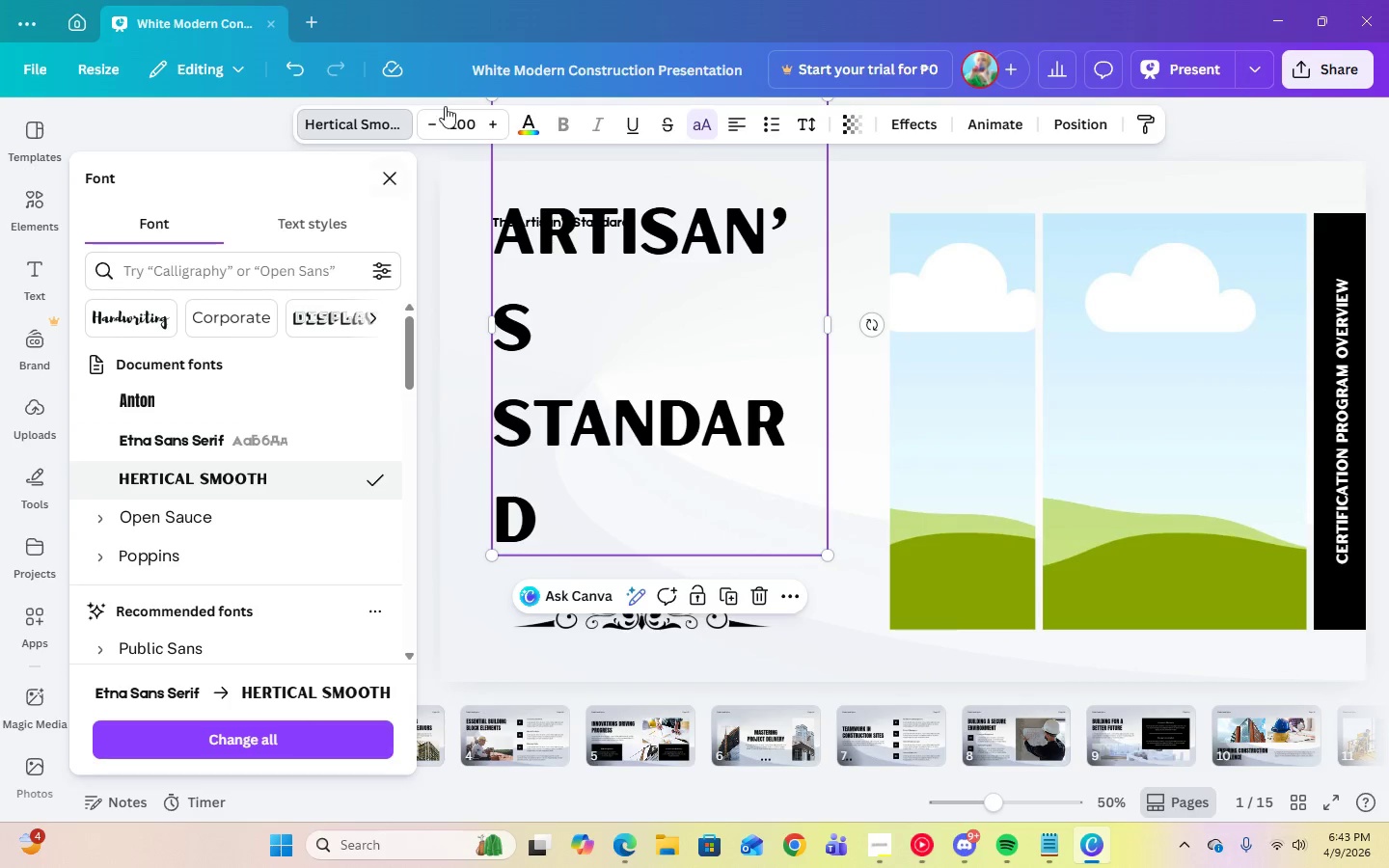 
left_click([476, 128])
 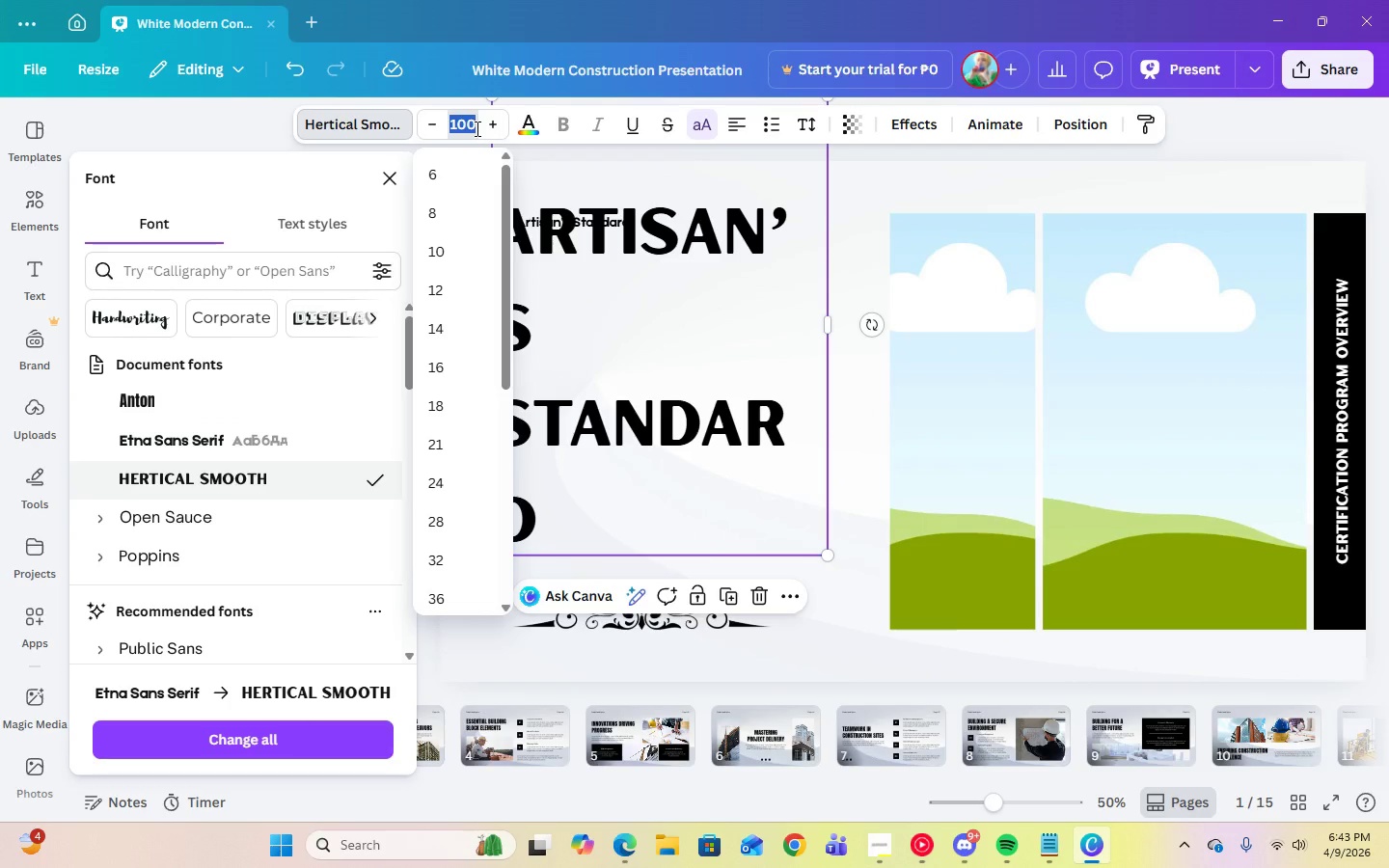 
key(Numpad8)
 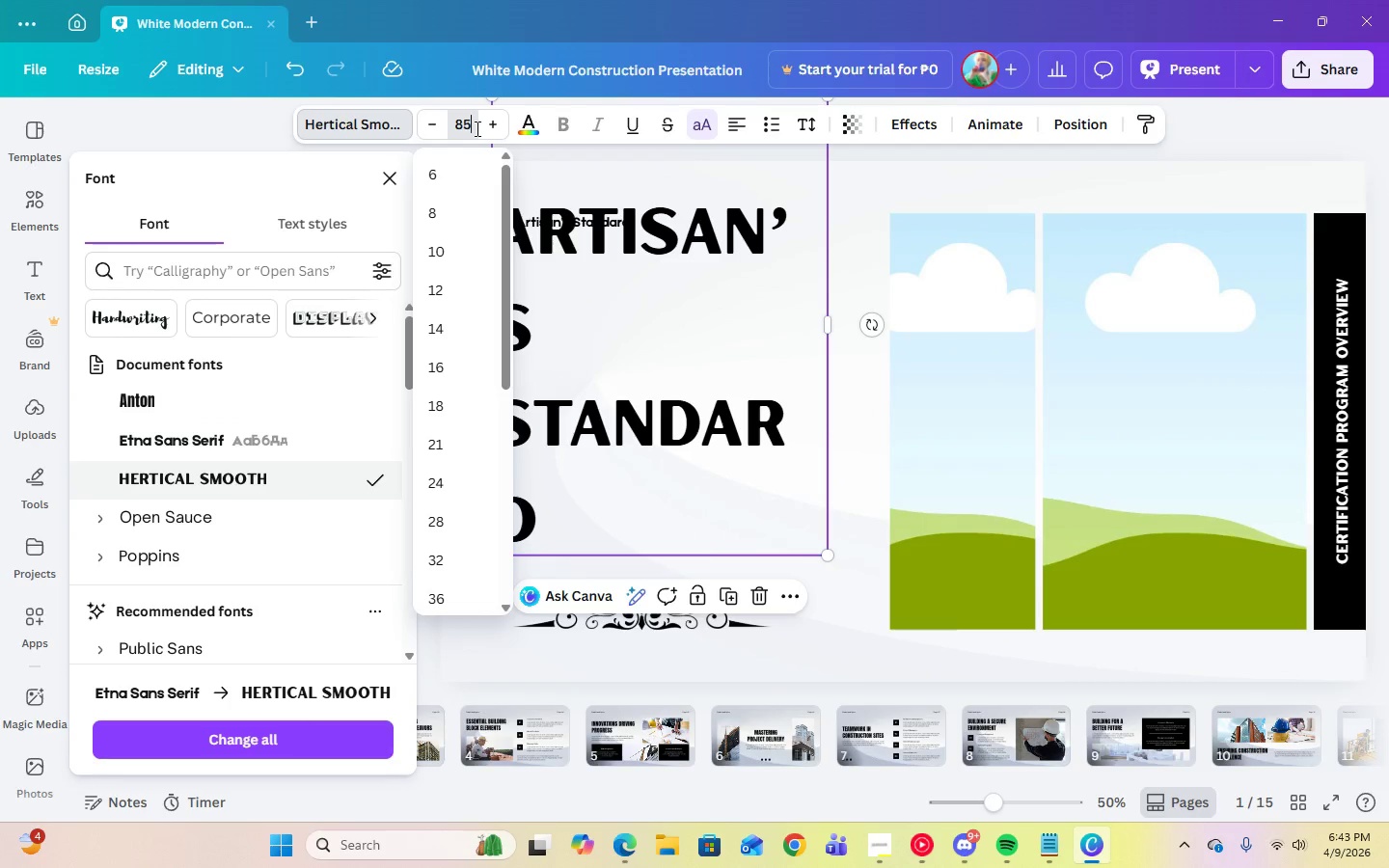 
key(Numpad5)
 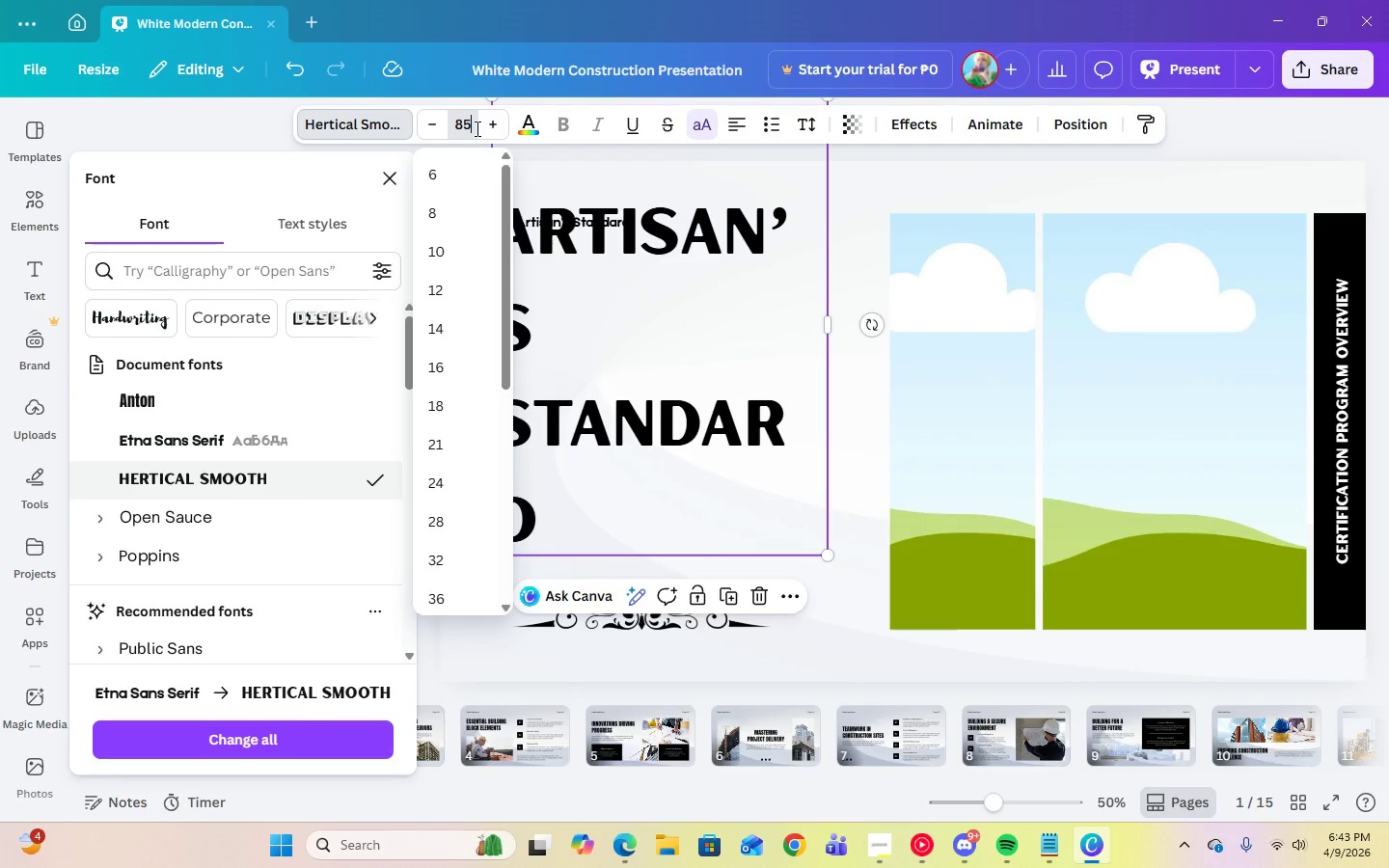 
key(Enter)
 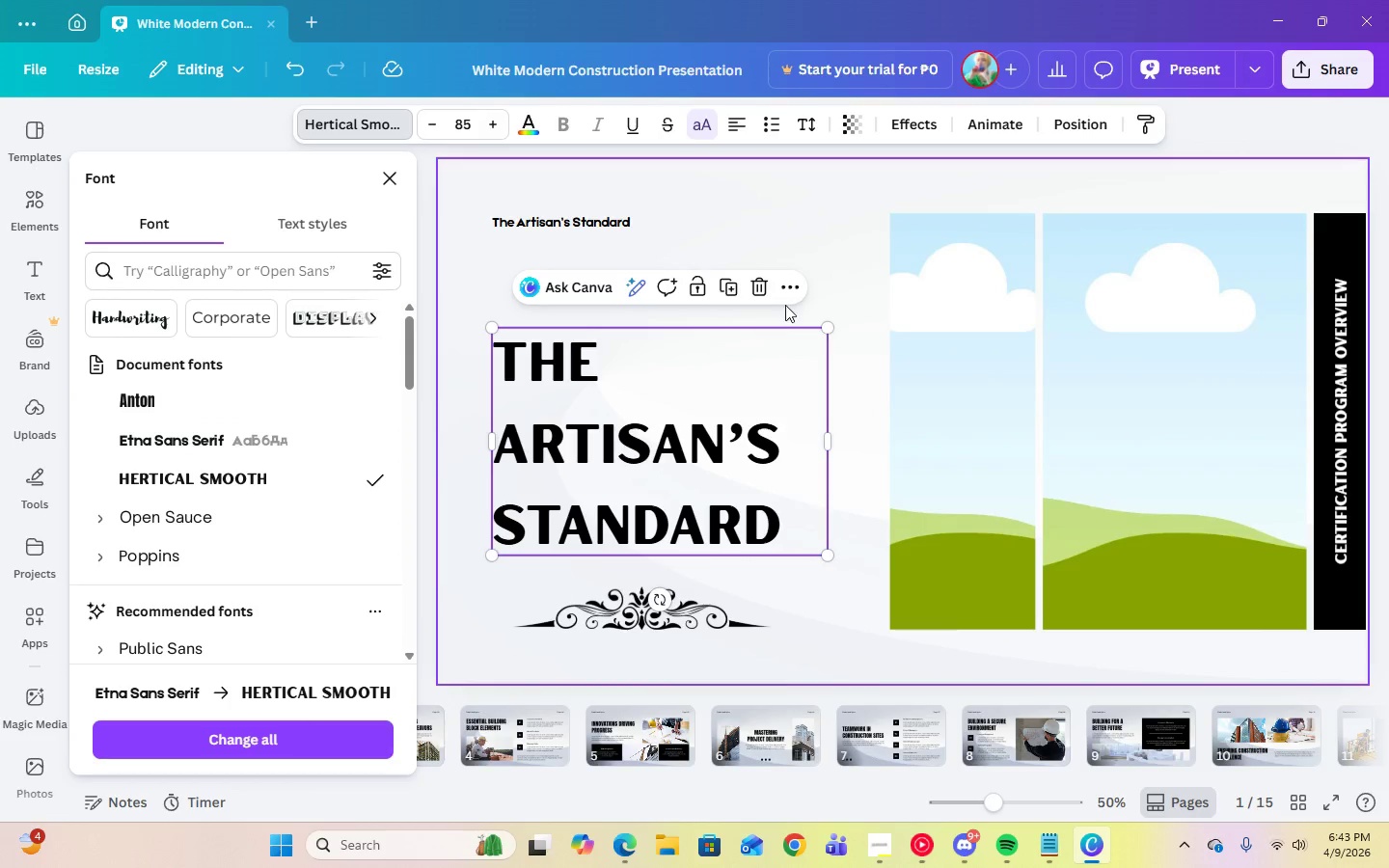 
left_click([820, 260])
 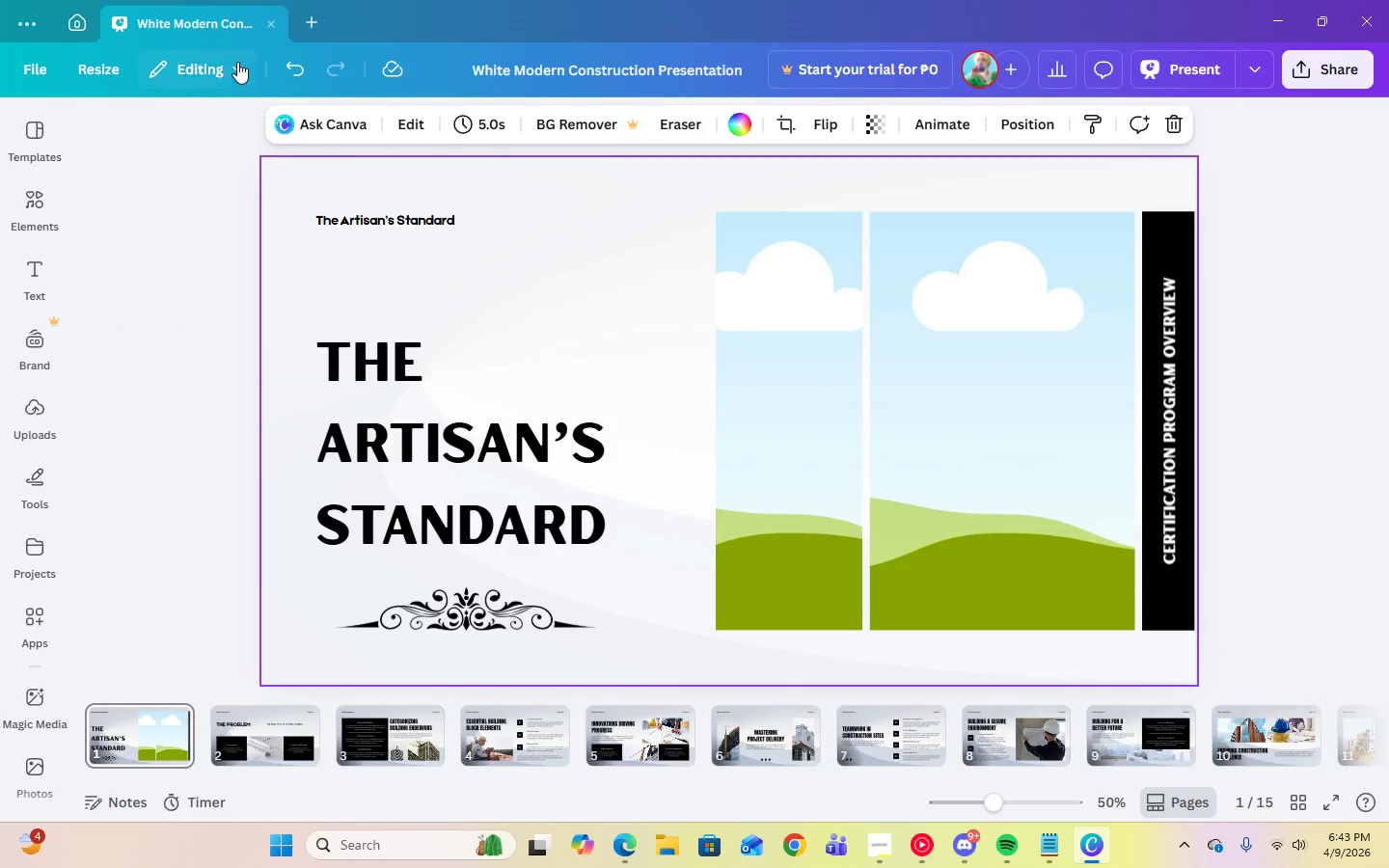 
left_click([287, 73])
 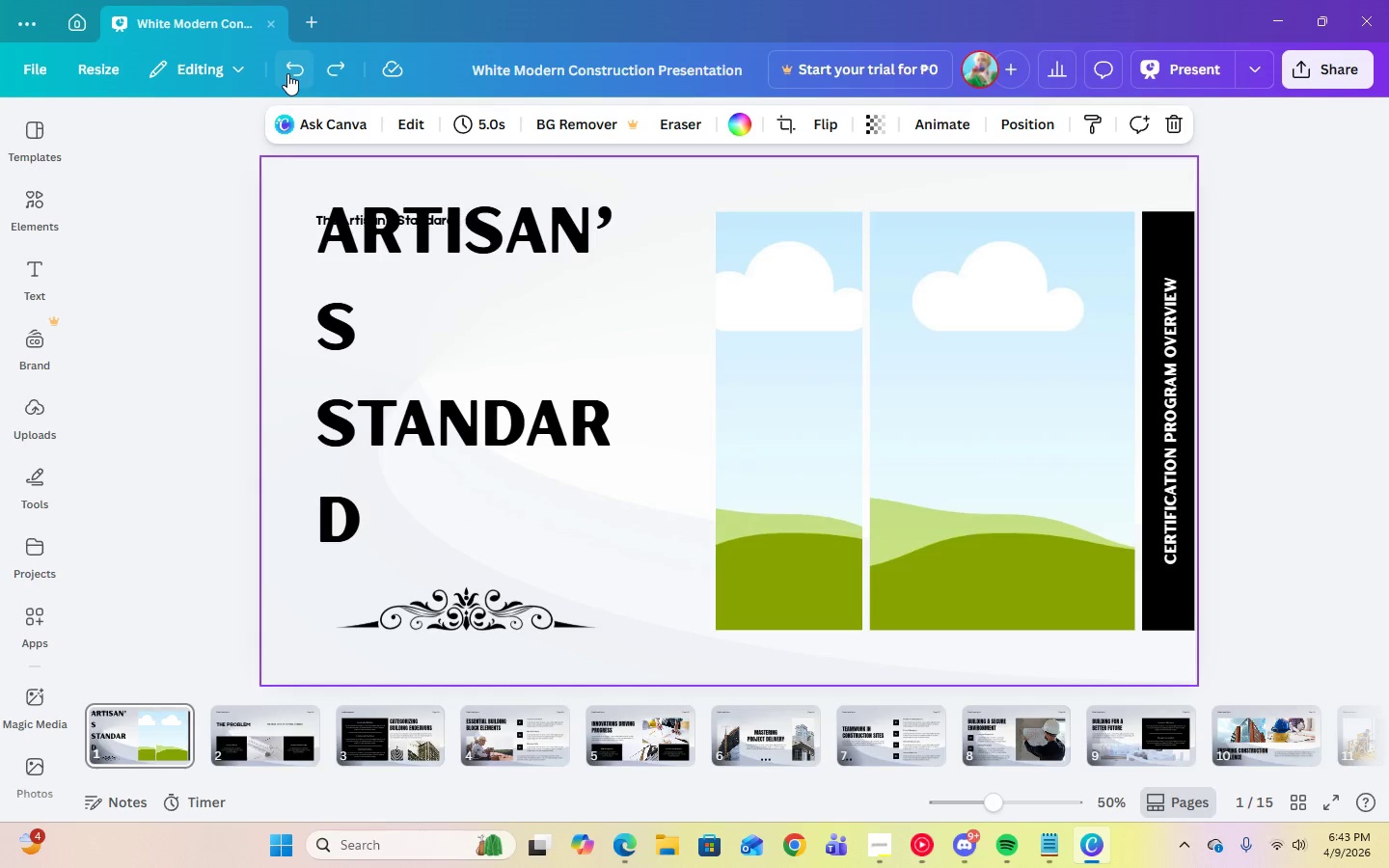 
left_click([287, 73])
 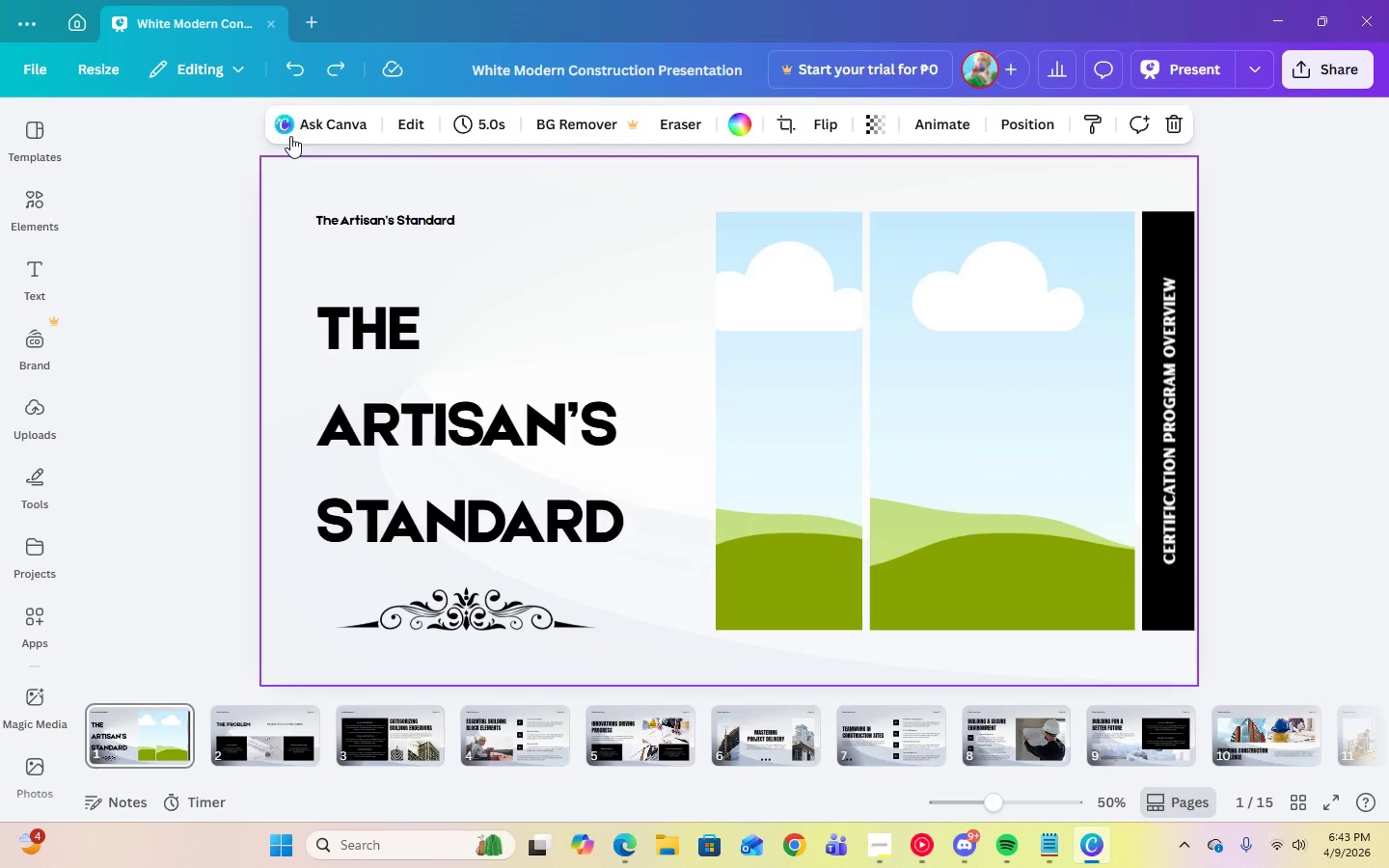 
double_click([332, 78])
 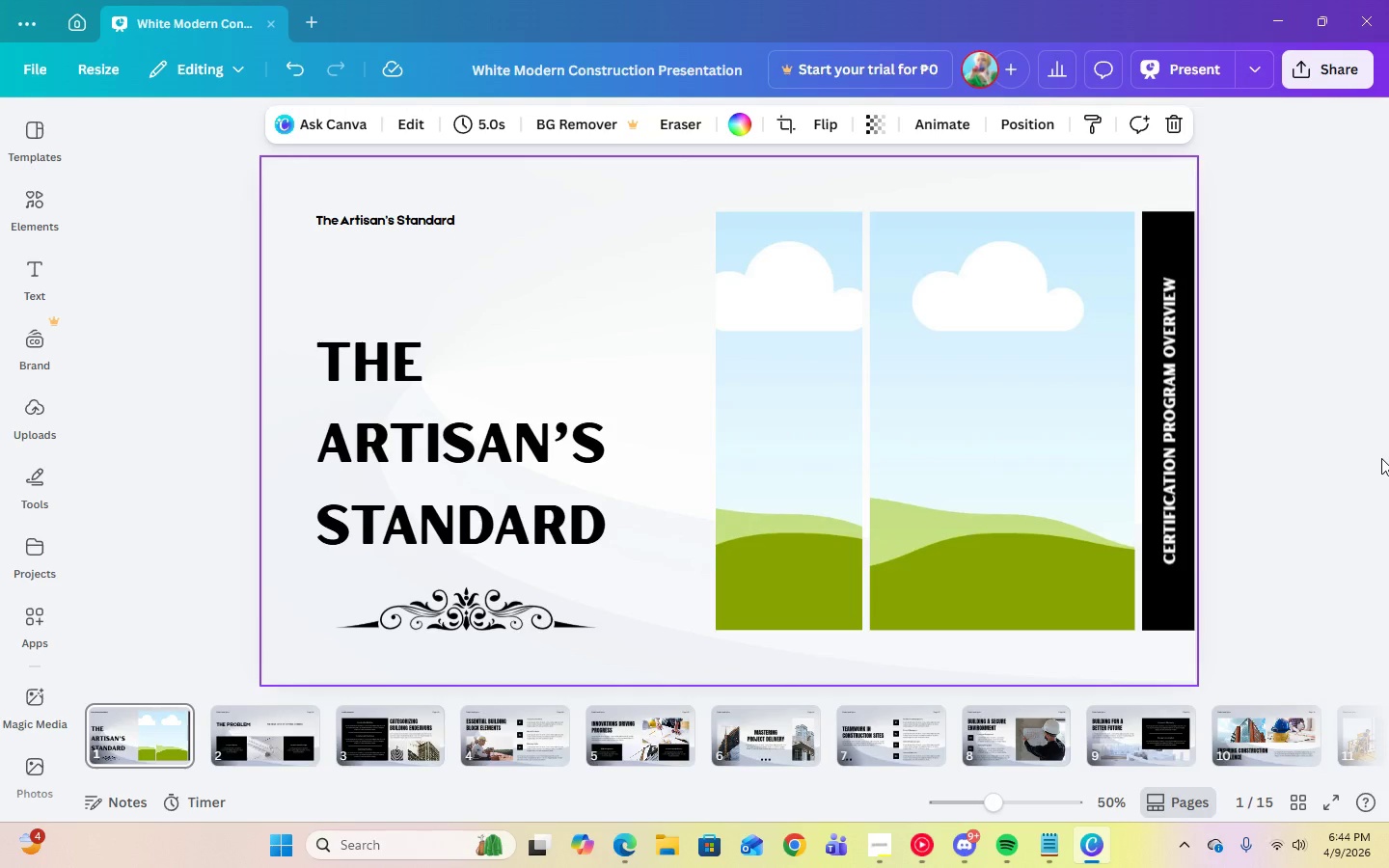 
wait(20.42)
 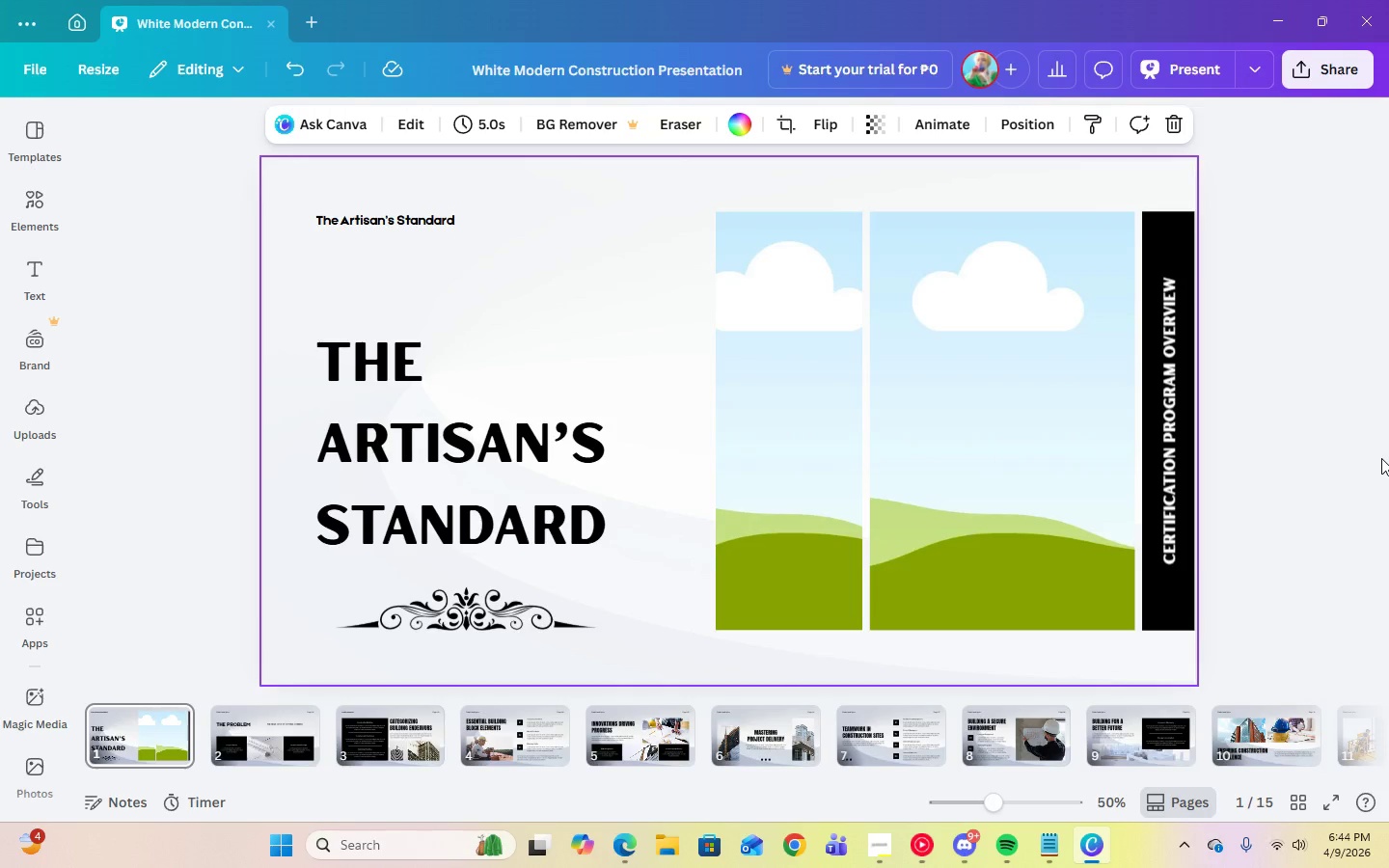 
left_click([429, 449])
 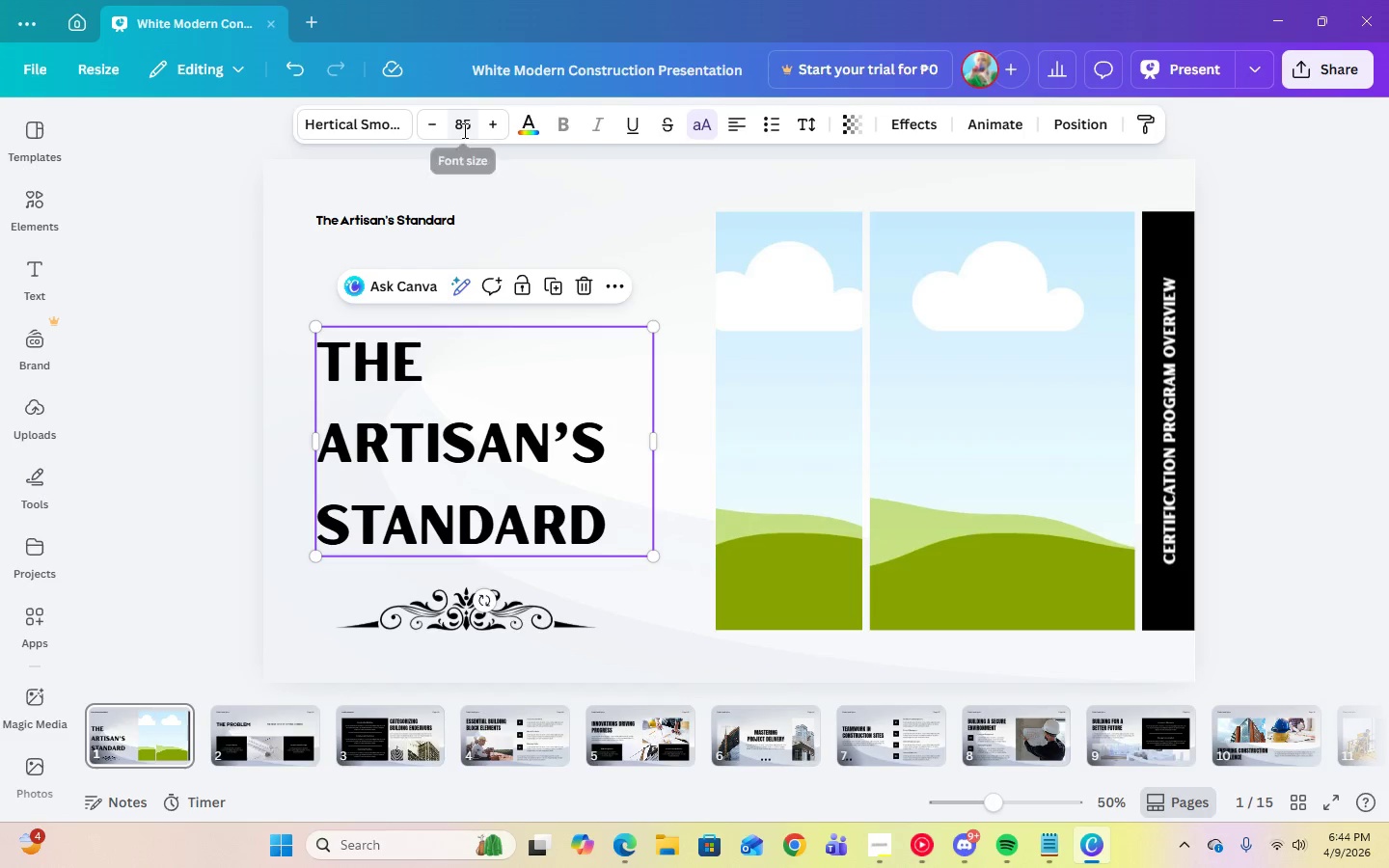 
left_click([463, 130])
 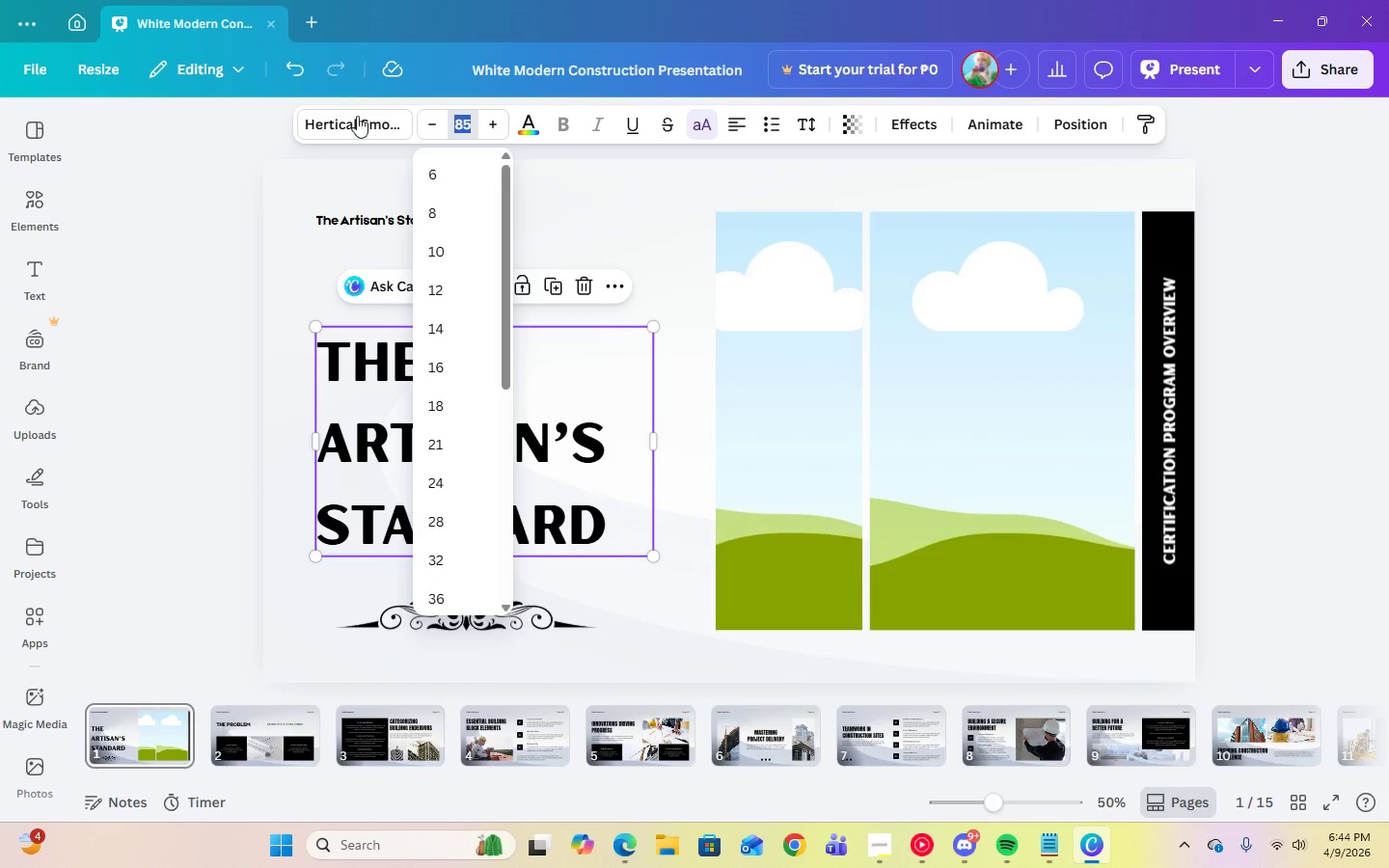 
left_click([354, 116])
 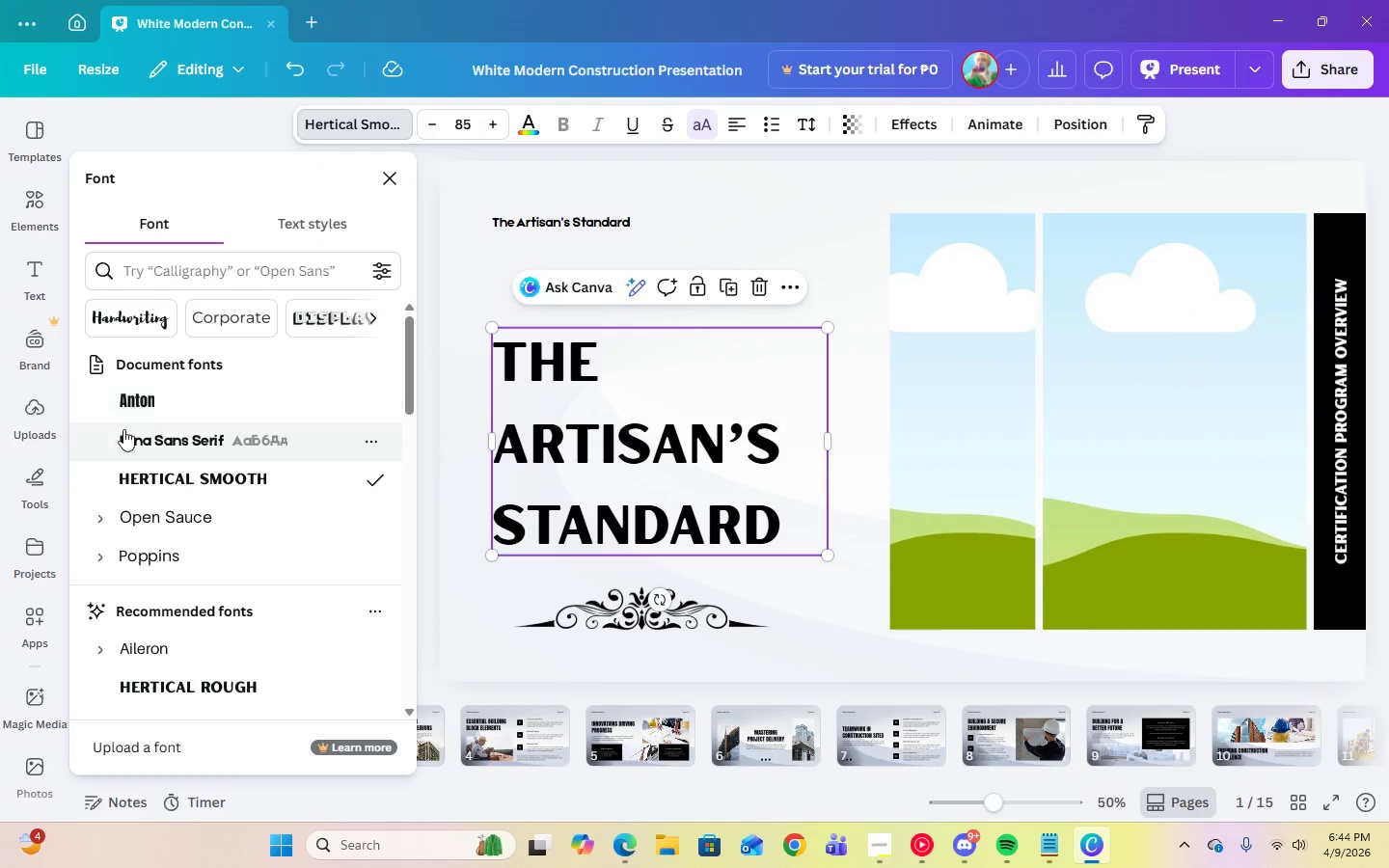 
left_click([133, 435])
 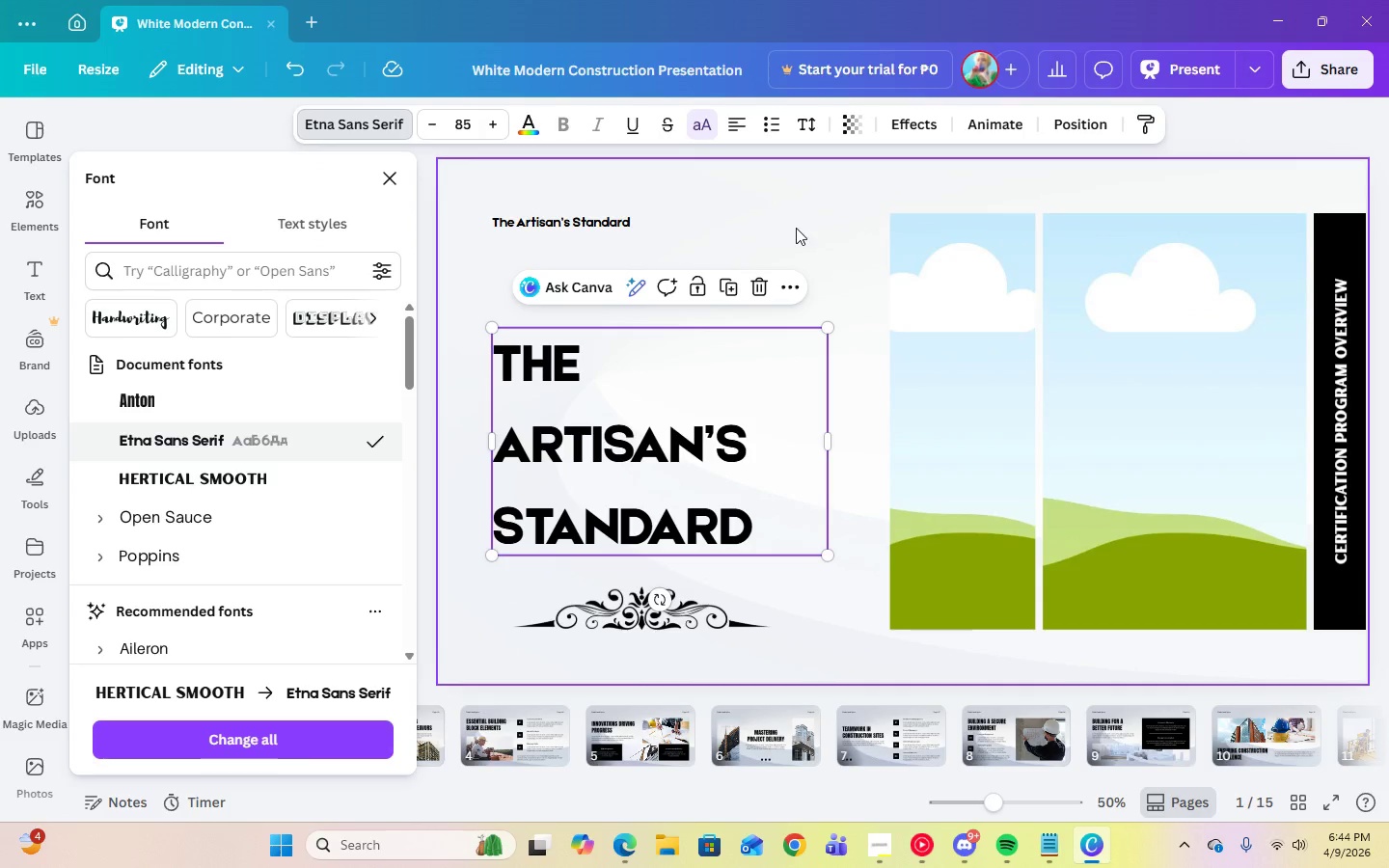 
left_click([469, 127])
 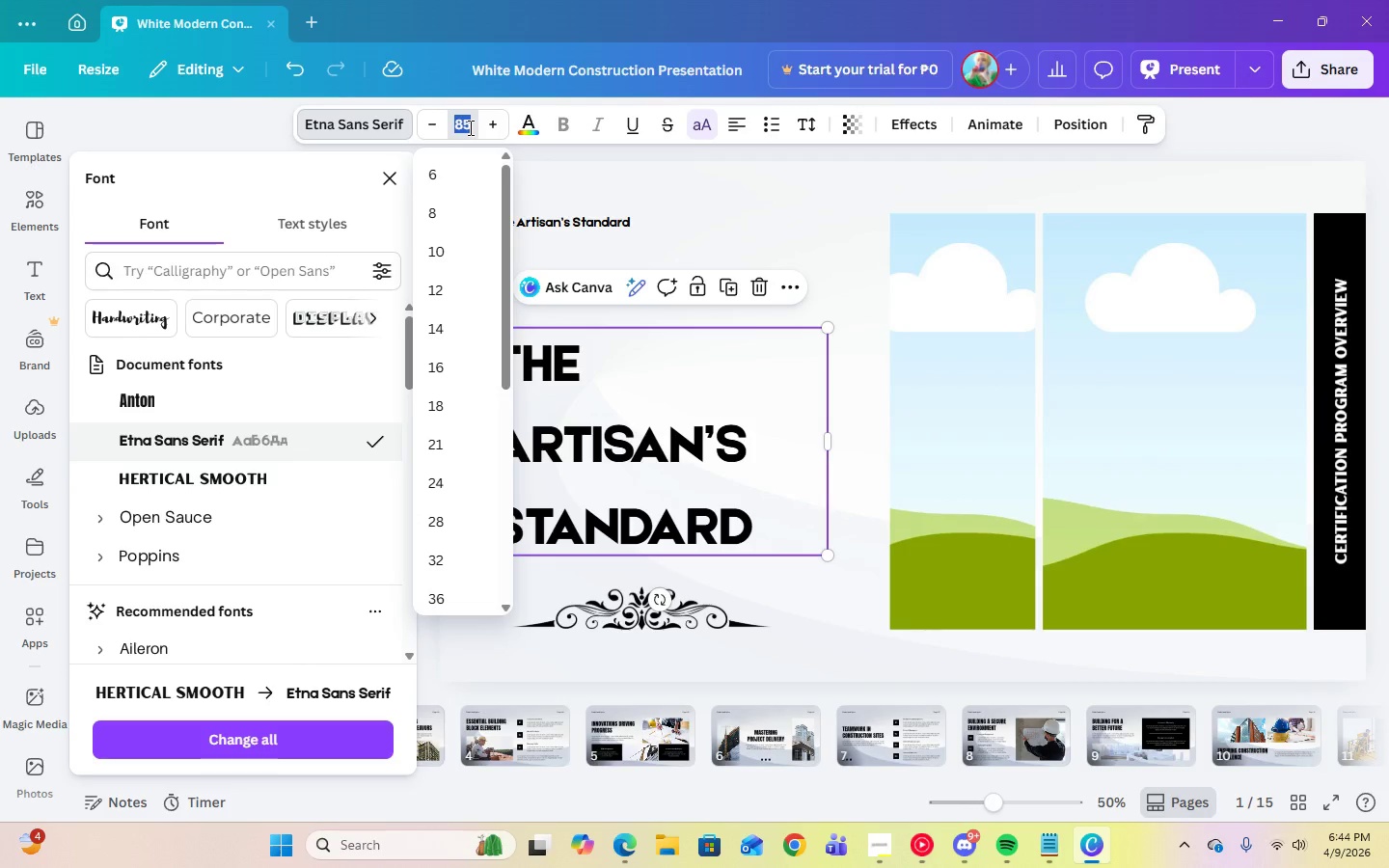 
key(Numpad1)
 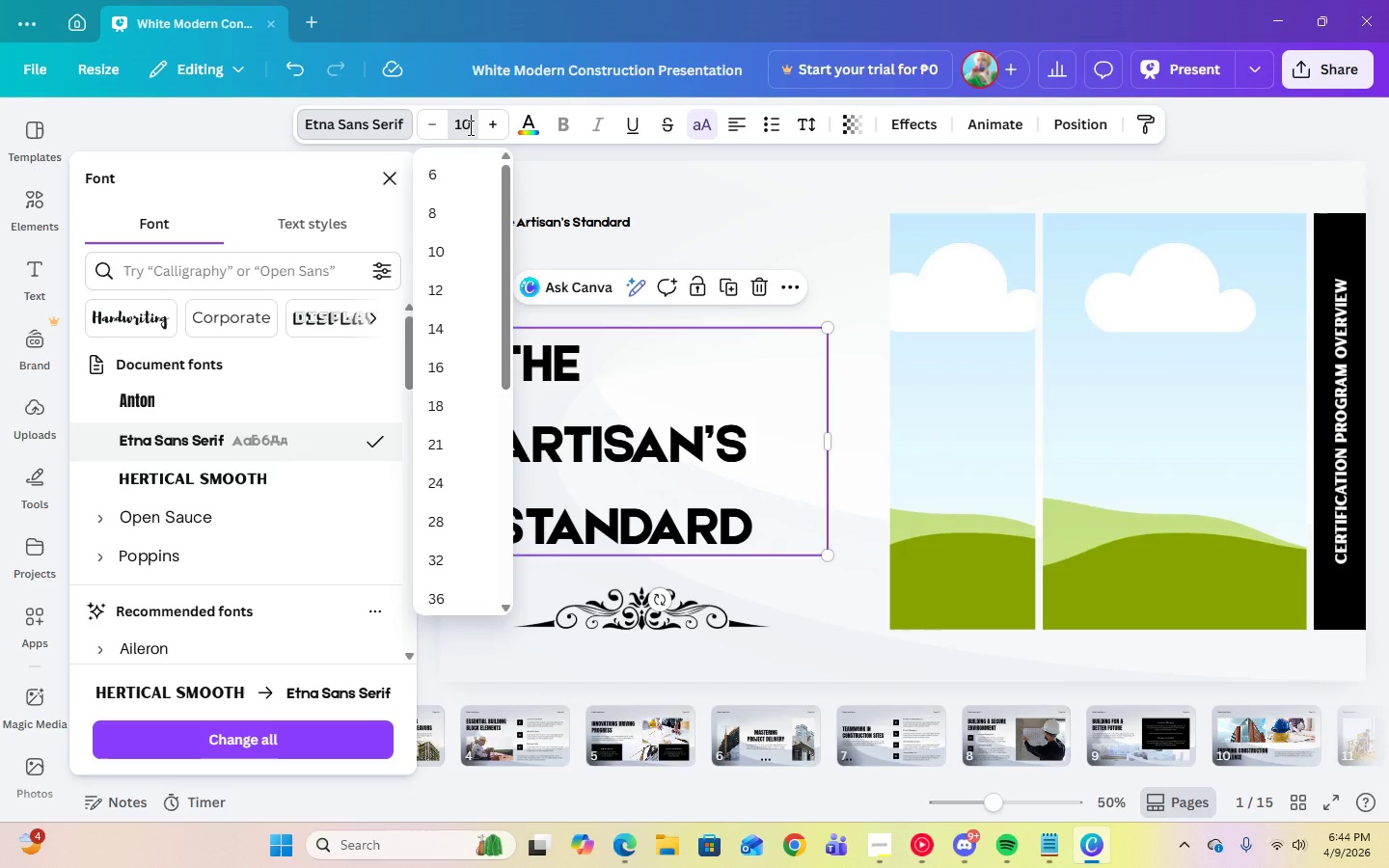 
key(Numpad0)
 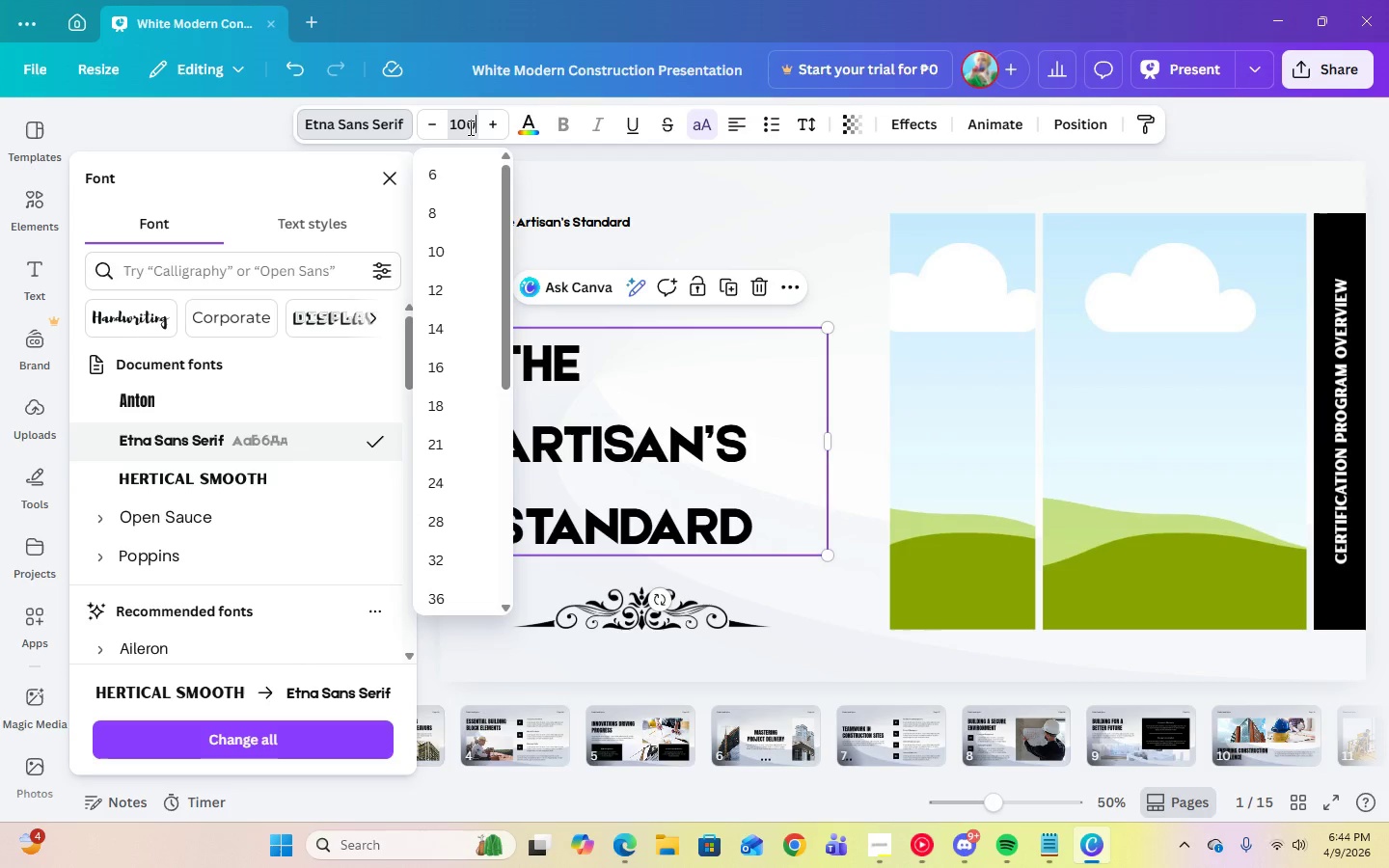 
key(Numpad0)
 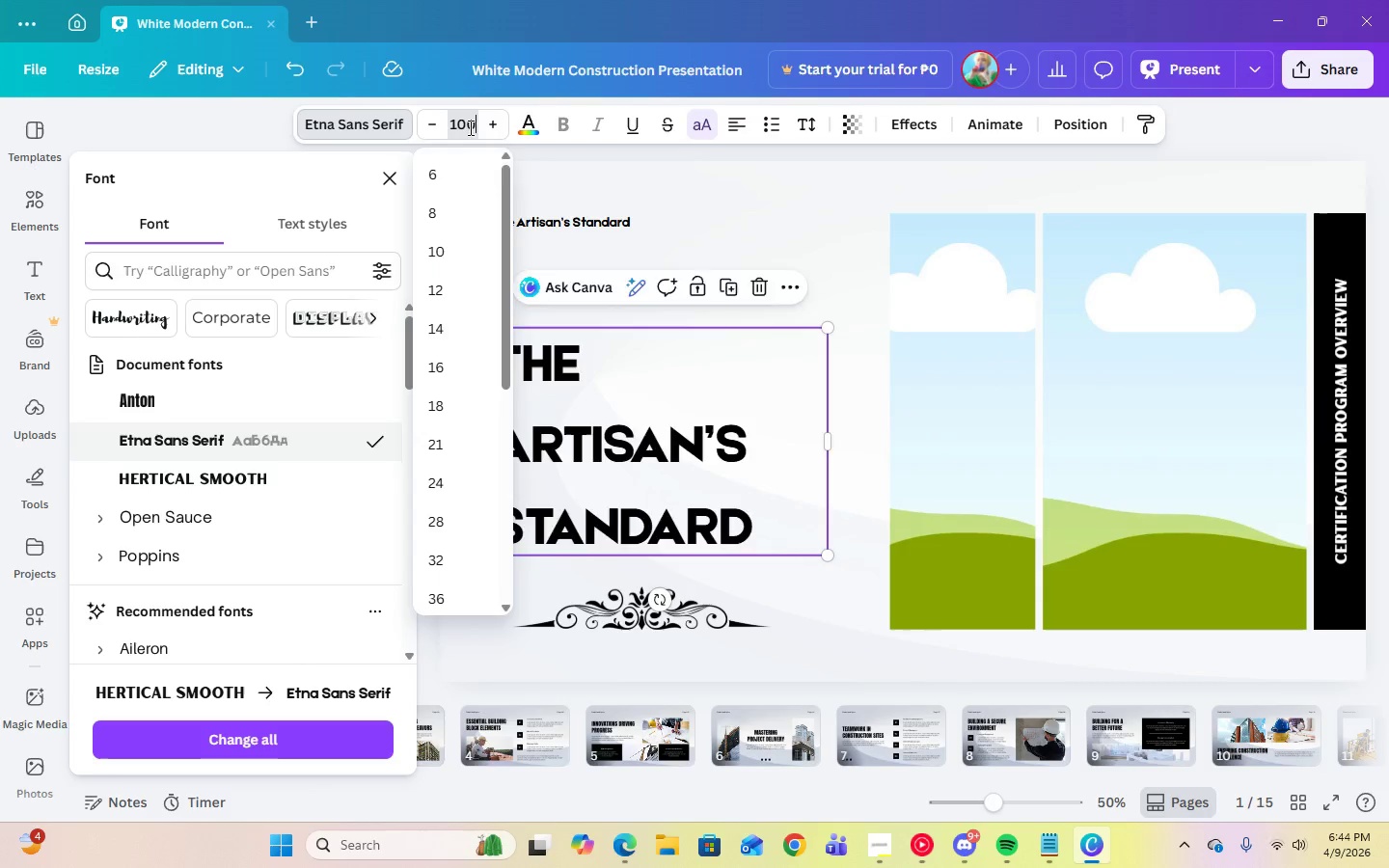 
key(Enter)
 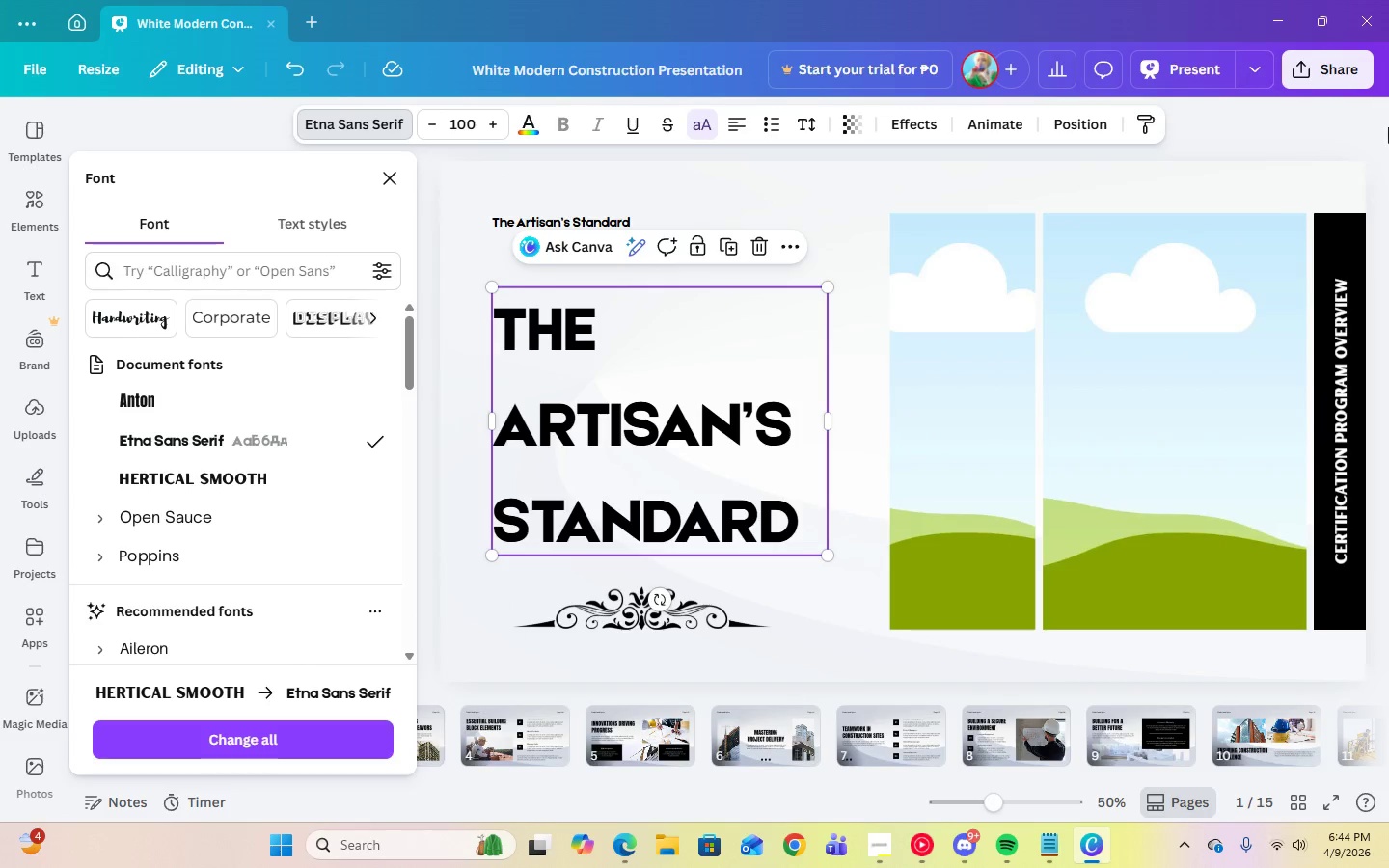 
left_click([1388, 146])
 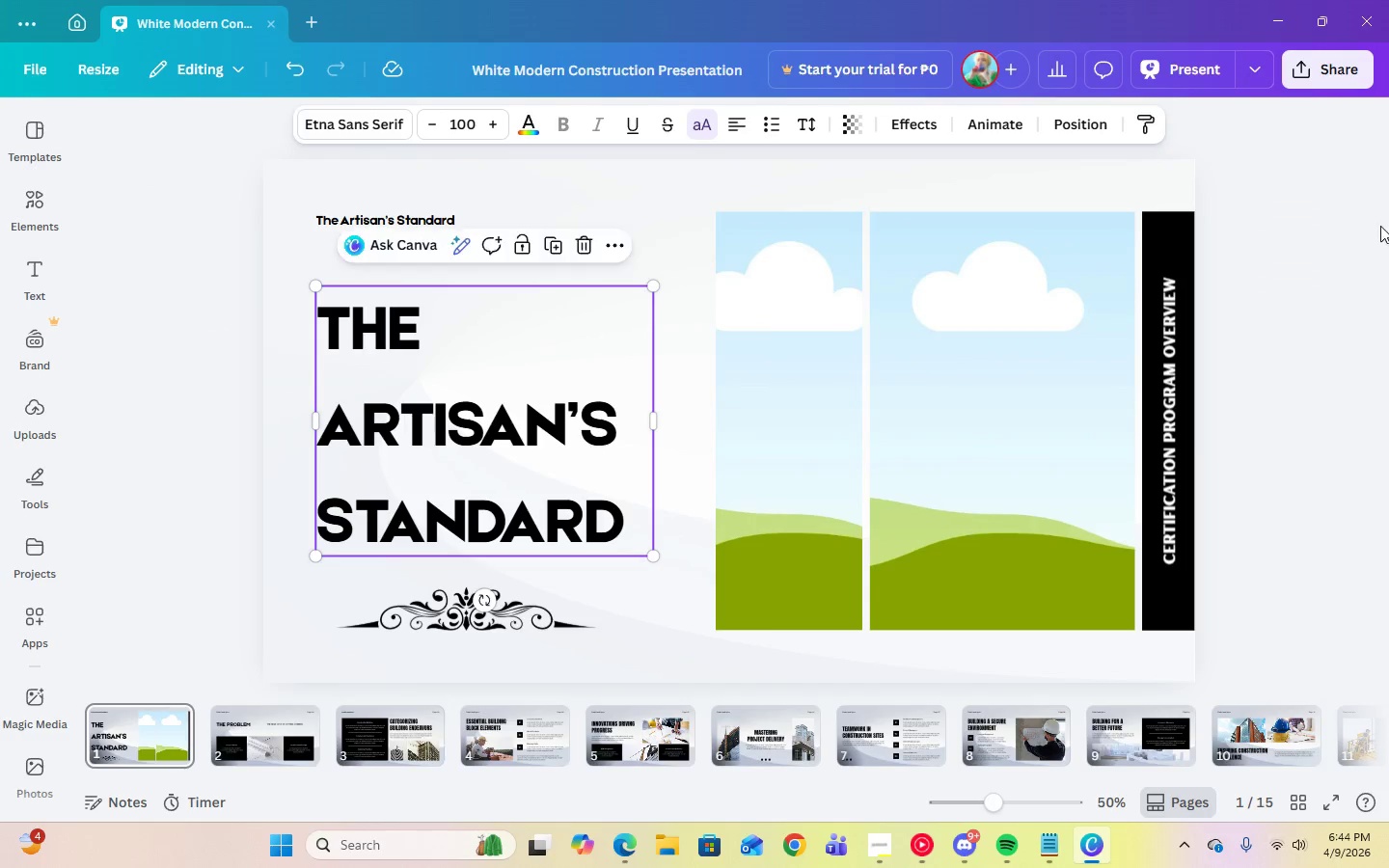 
left_click([1380, 226])
 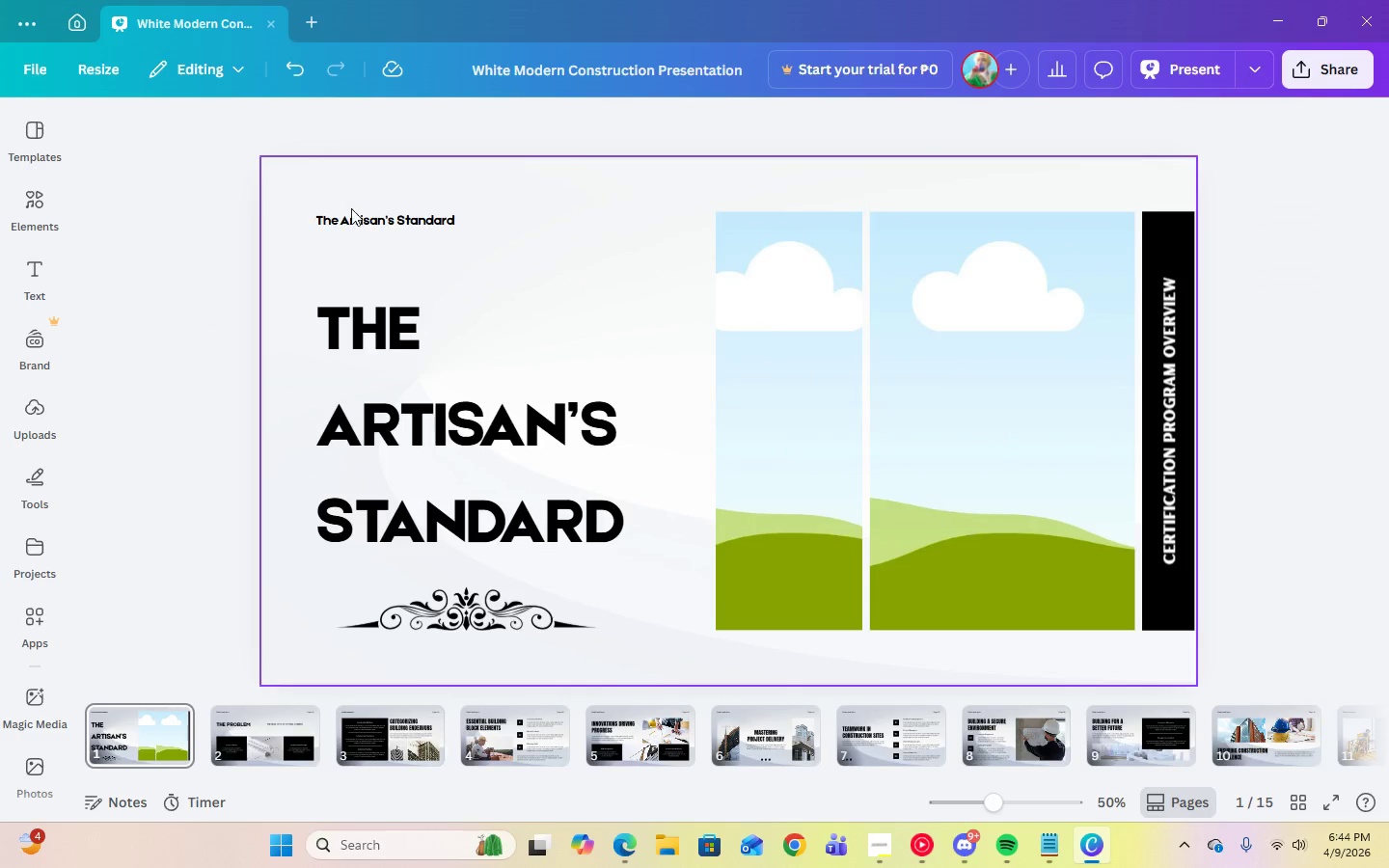 
left_click([359, 228])
 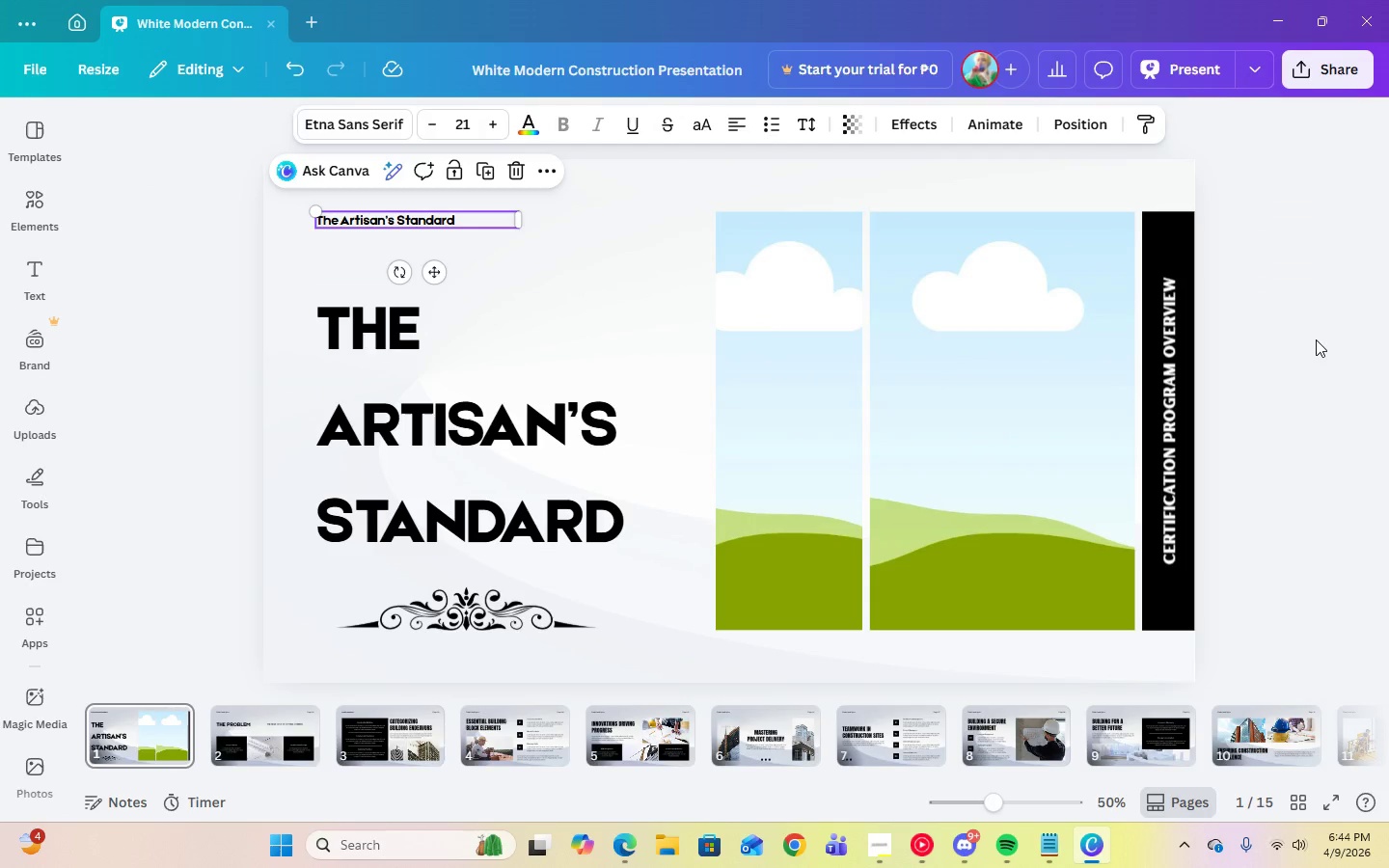 
left_click([1318, 339])
 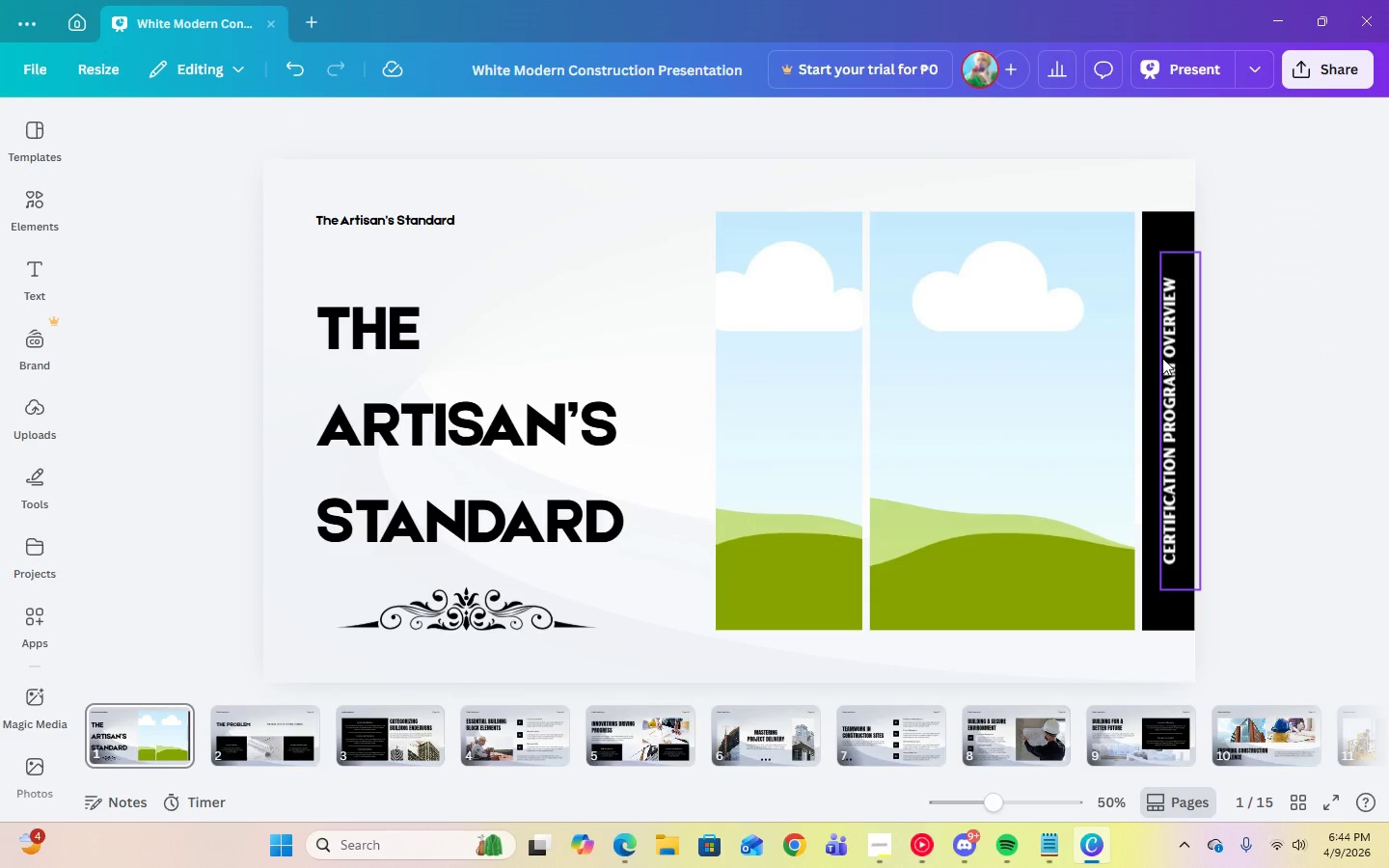 
left_click([1162, 358])
 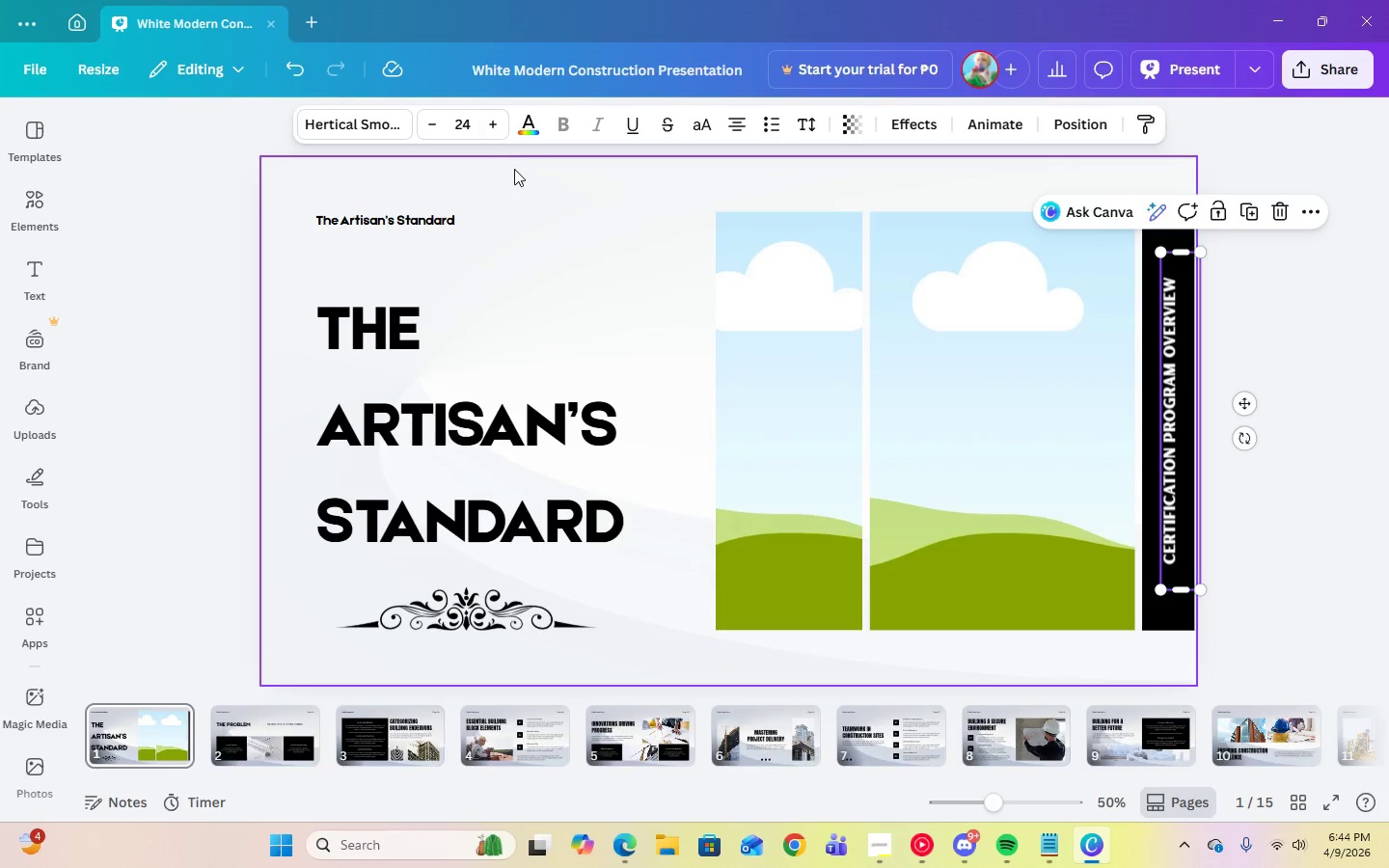 
left_click([322, 116])
 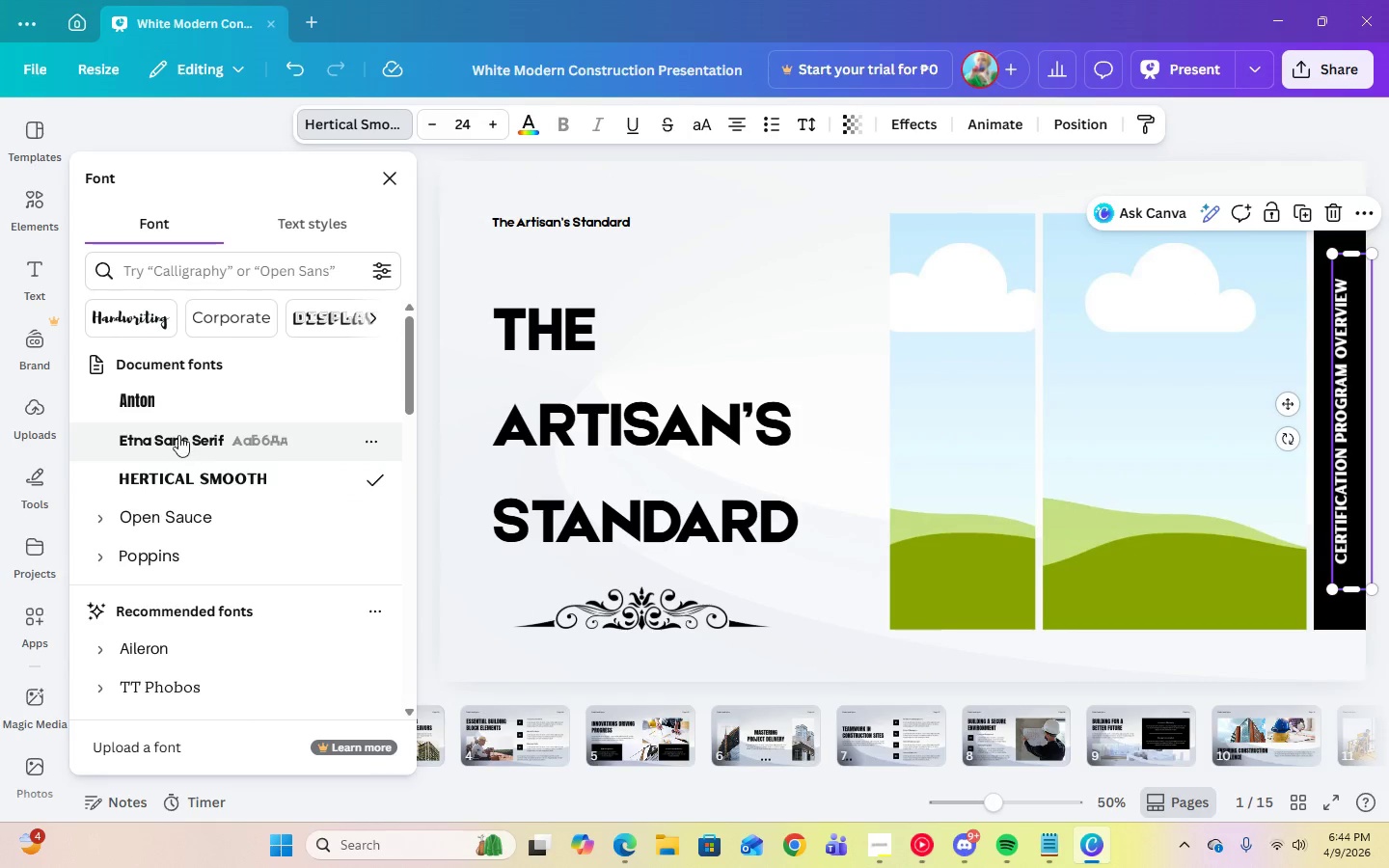 
left_click([182, 436])
 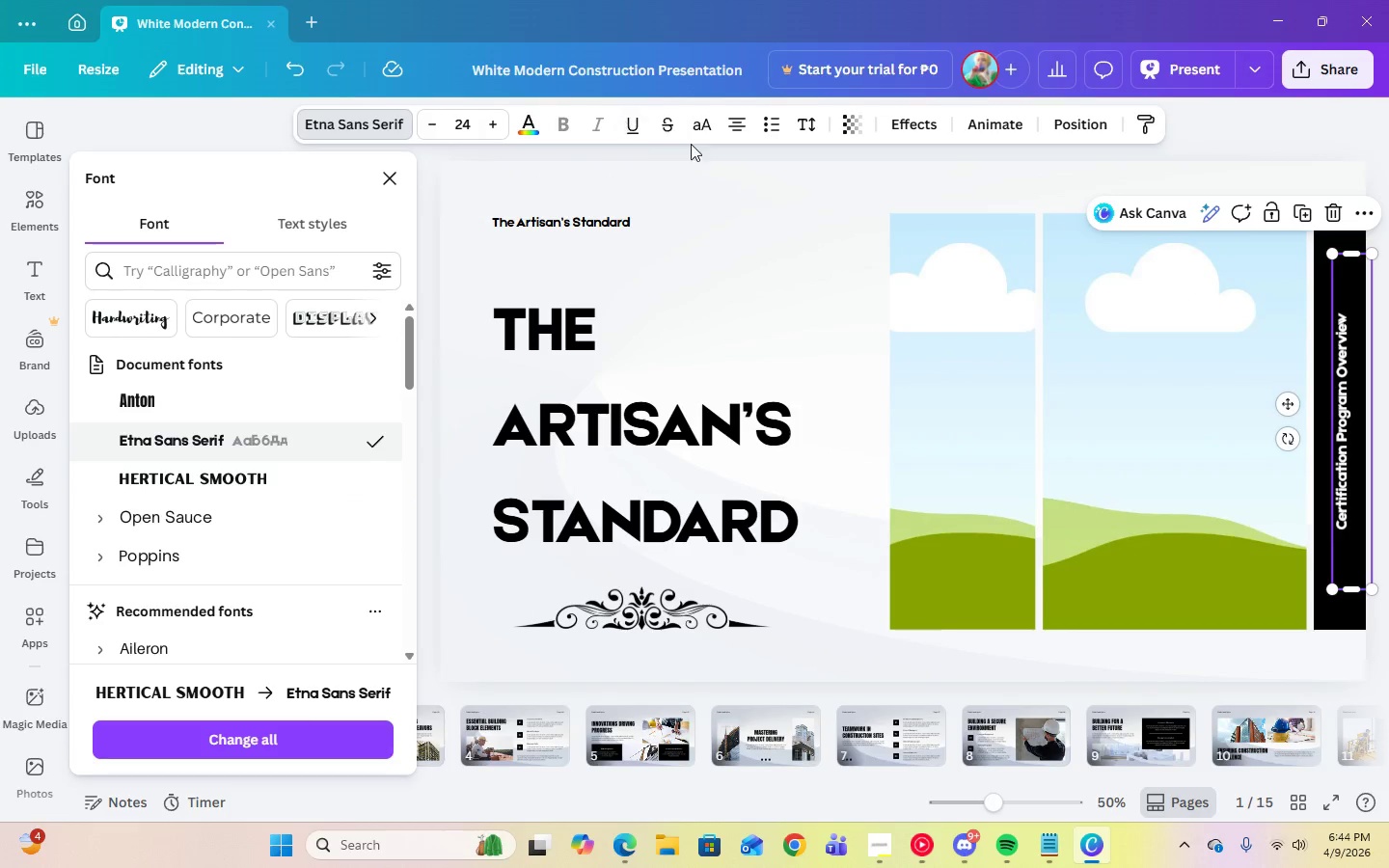 
left_click([697, 128])
 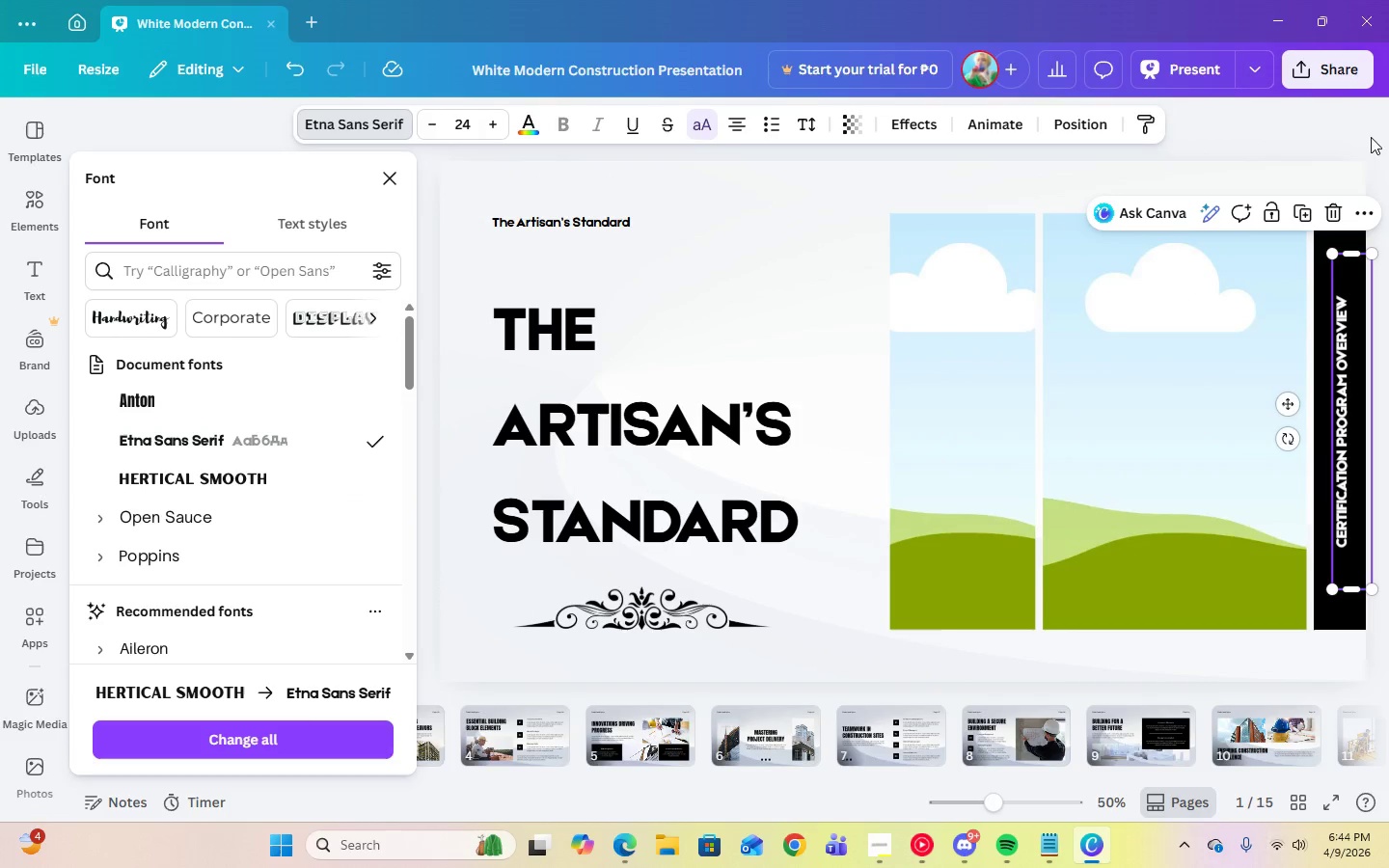 
left_click([1375, 154])
 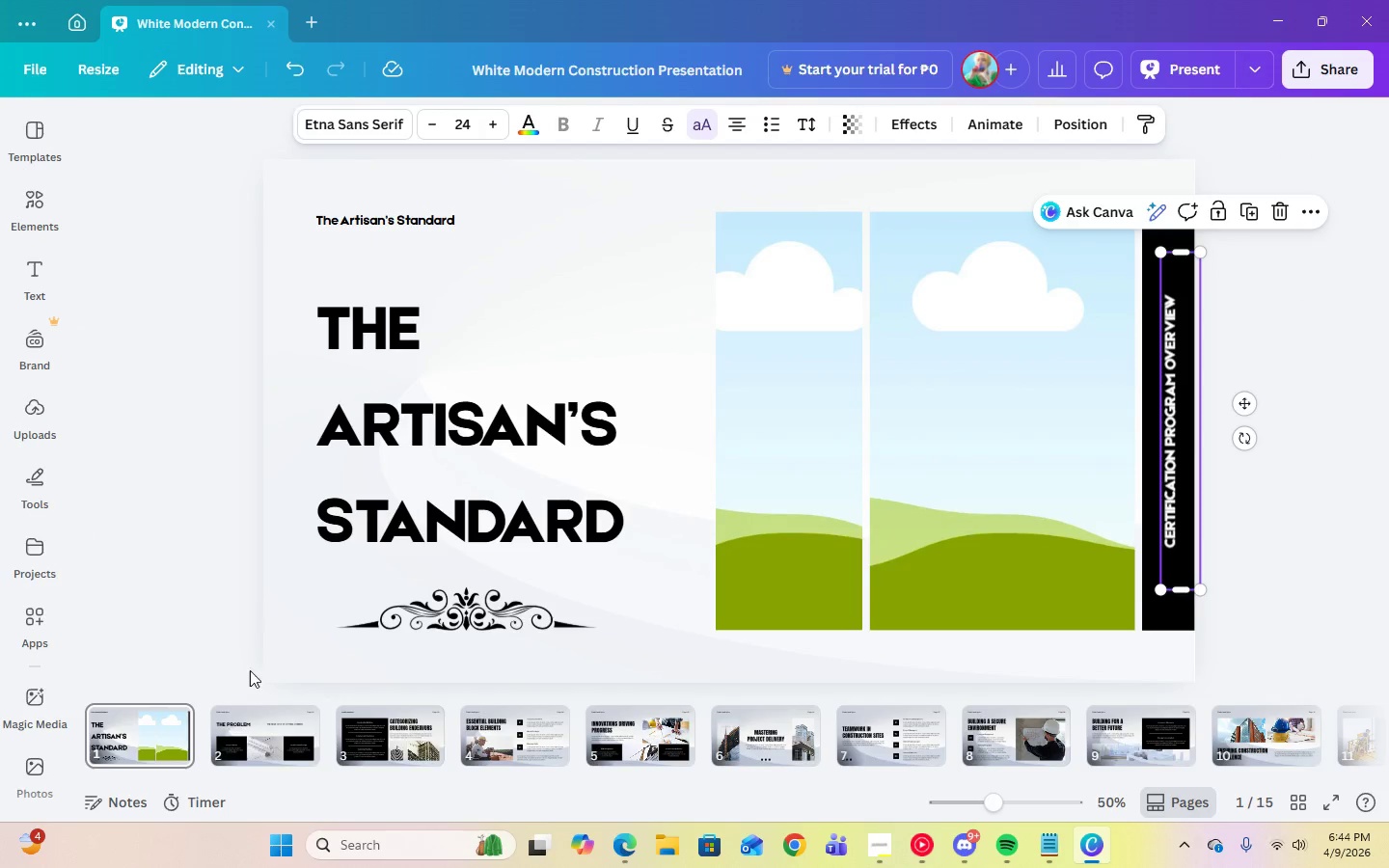 
left_click([264, 737])
 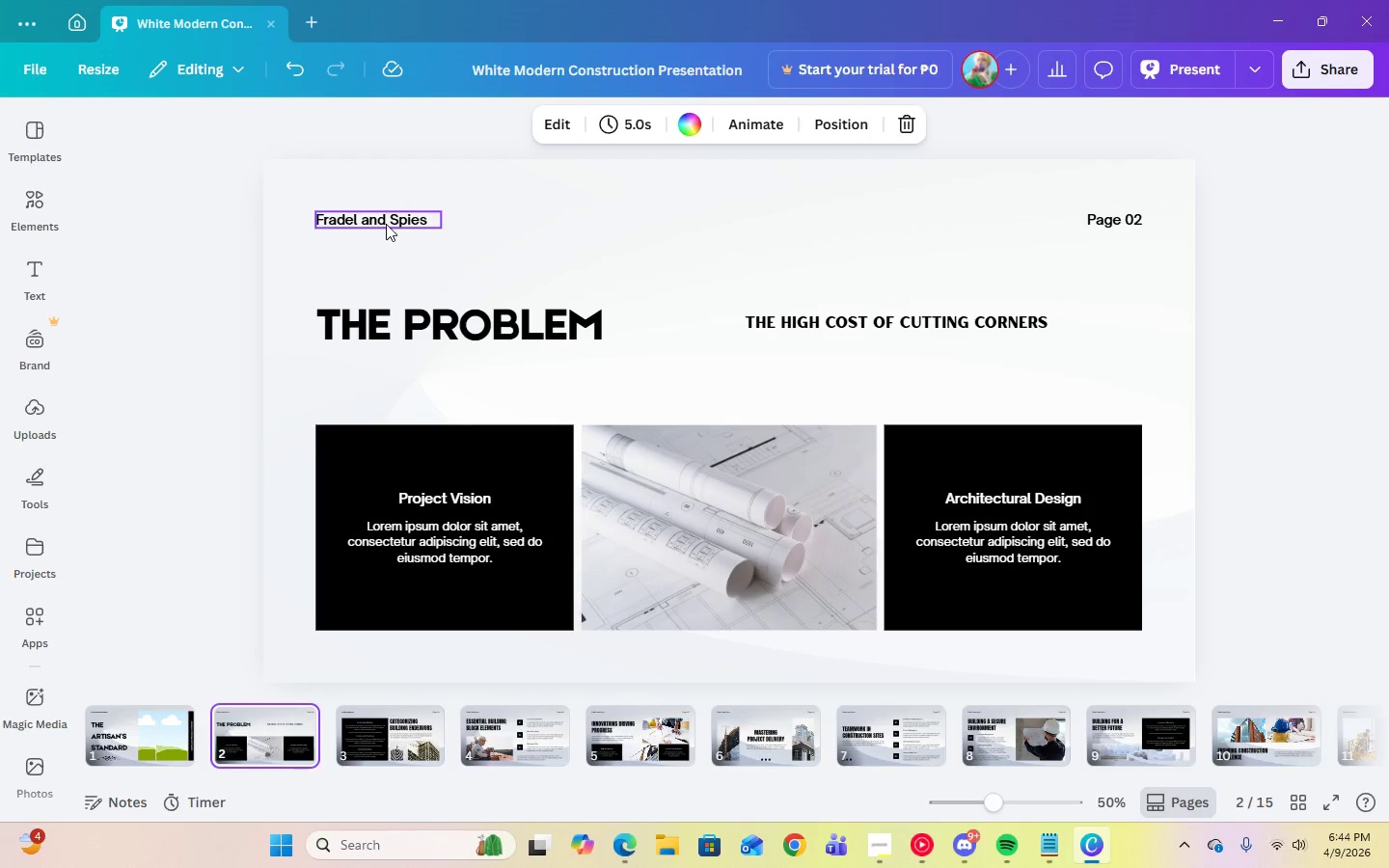 
double_click([386, 224])
 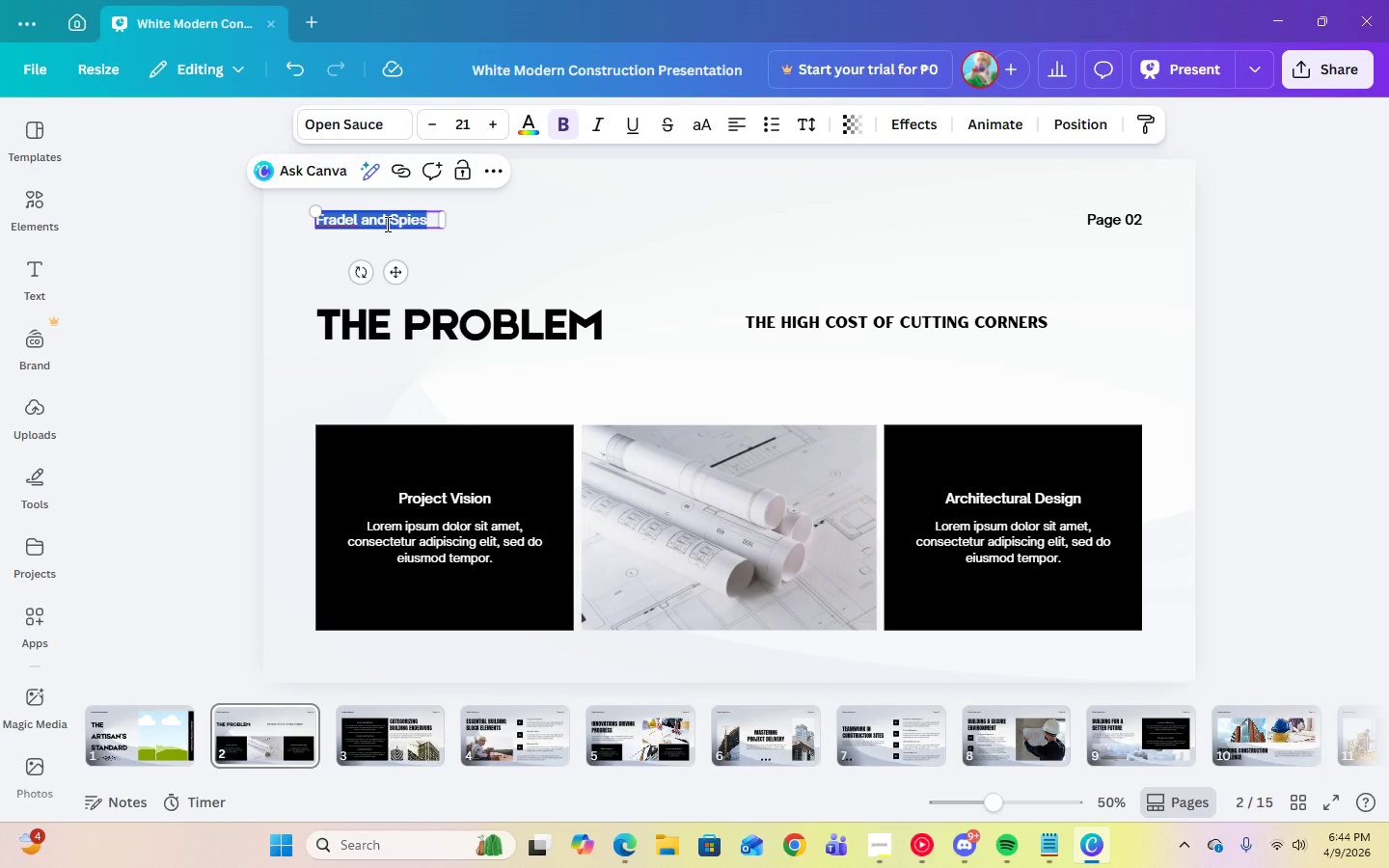 
key(Control+V)
 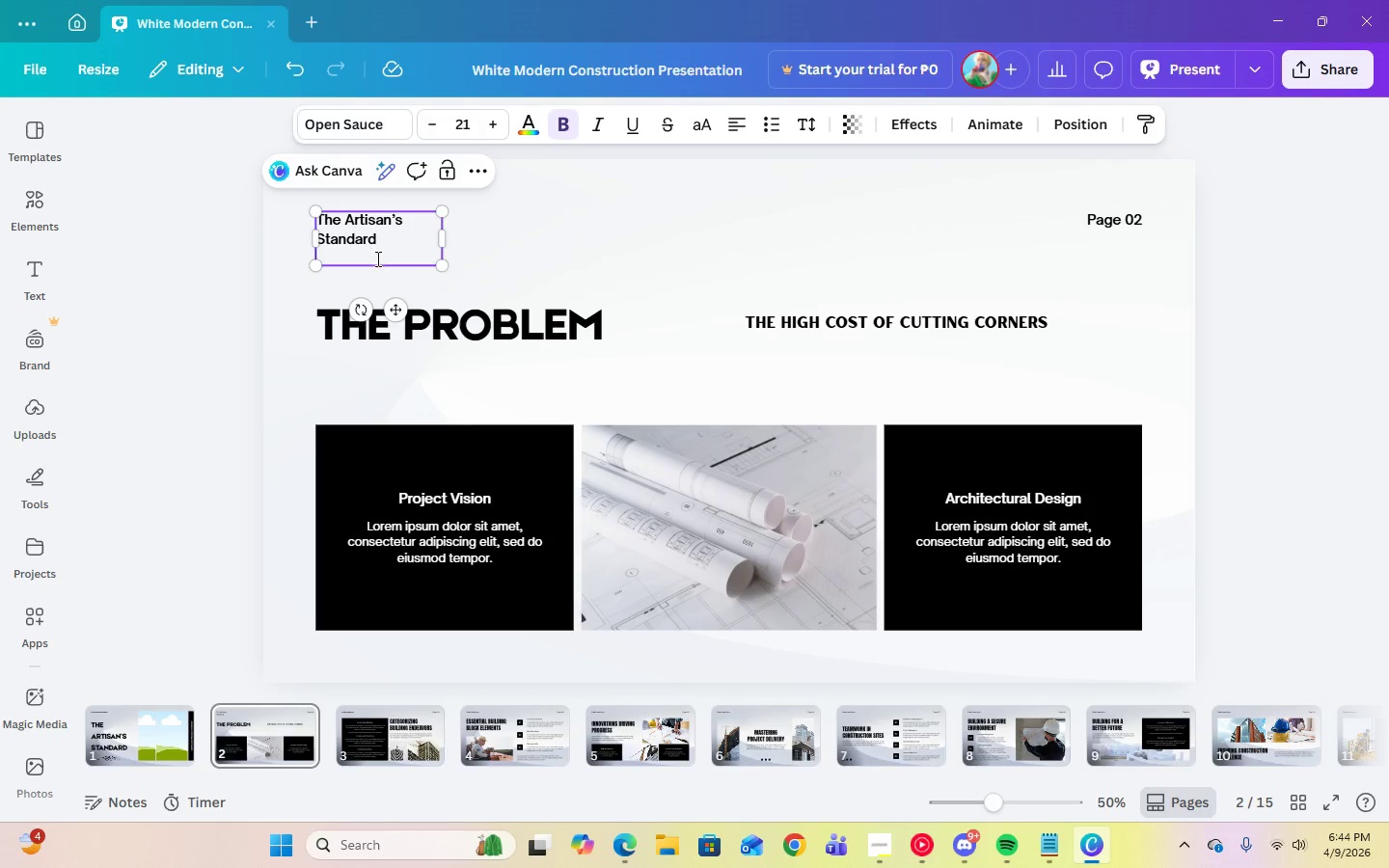 
left_click([375, 249])
 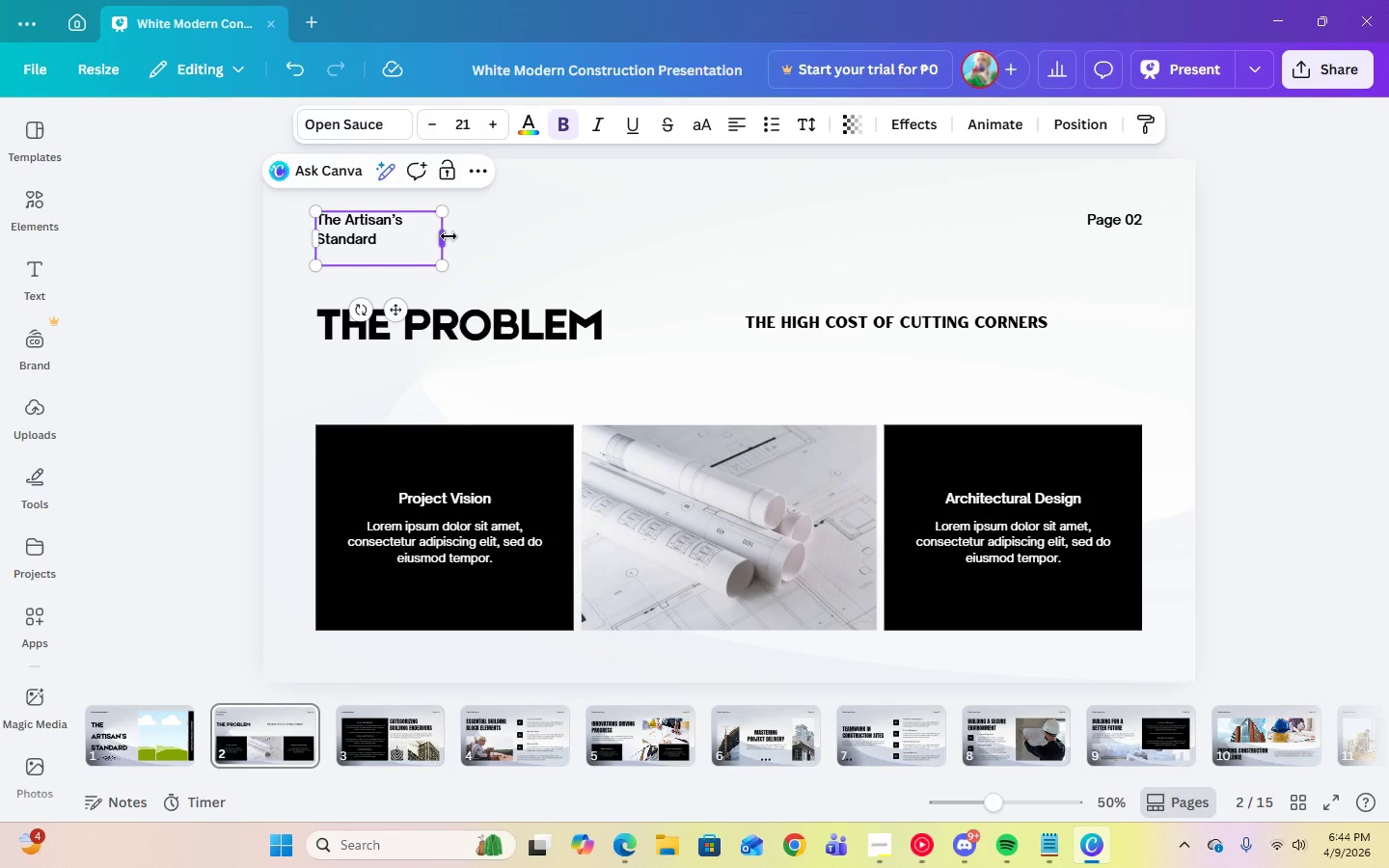 
left_click_drag(start_coordinate=[448, 236], to_coordinate=[501, 234])
 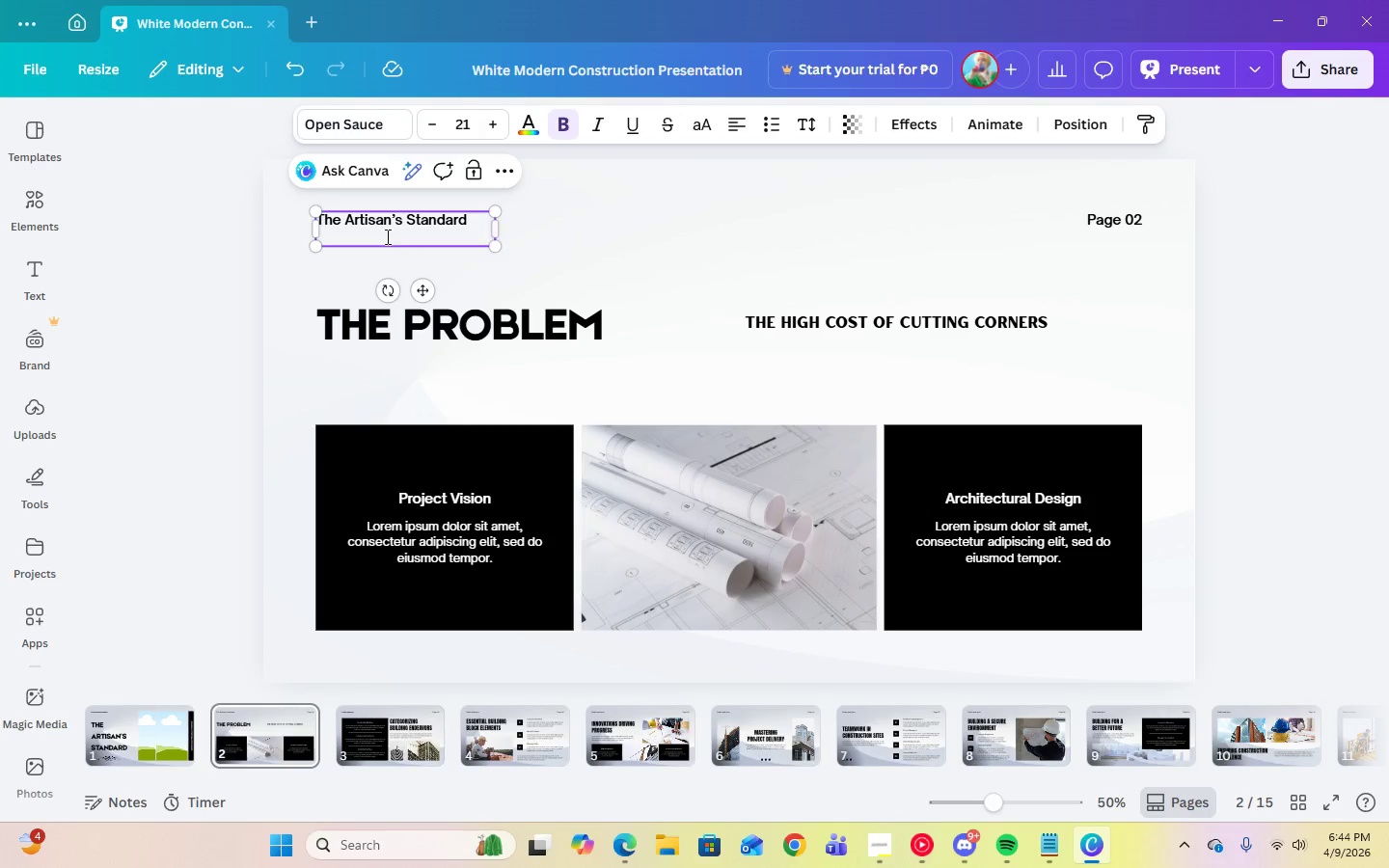 
left_click([386, 236])
 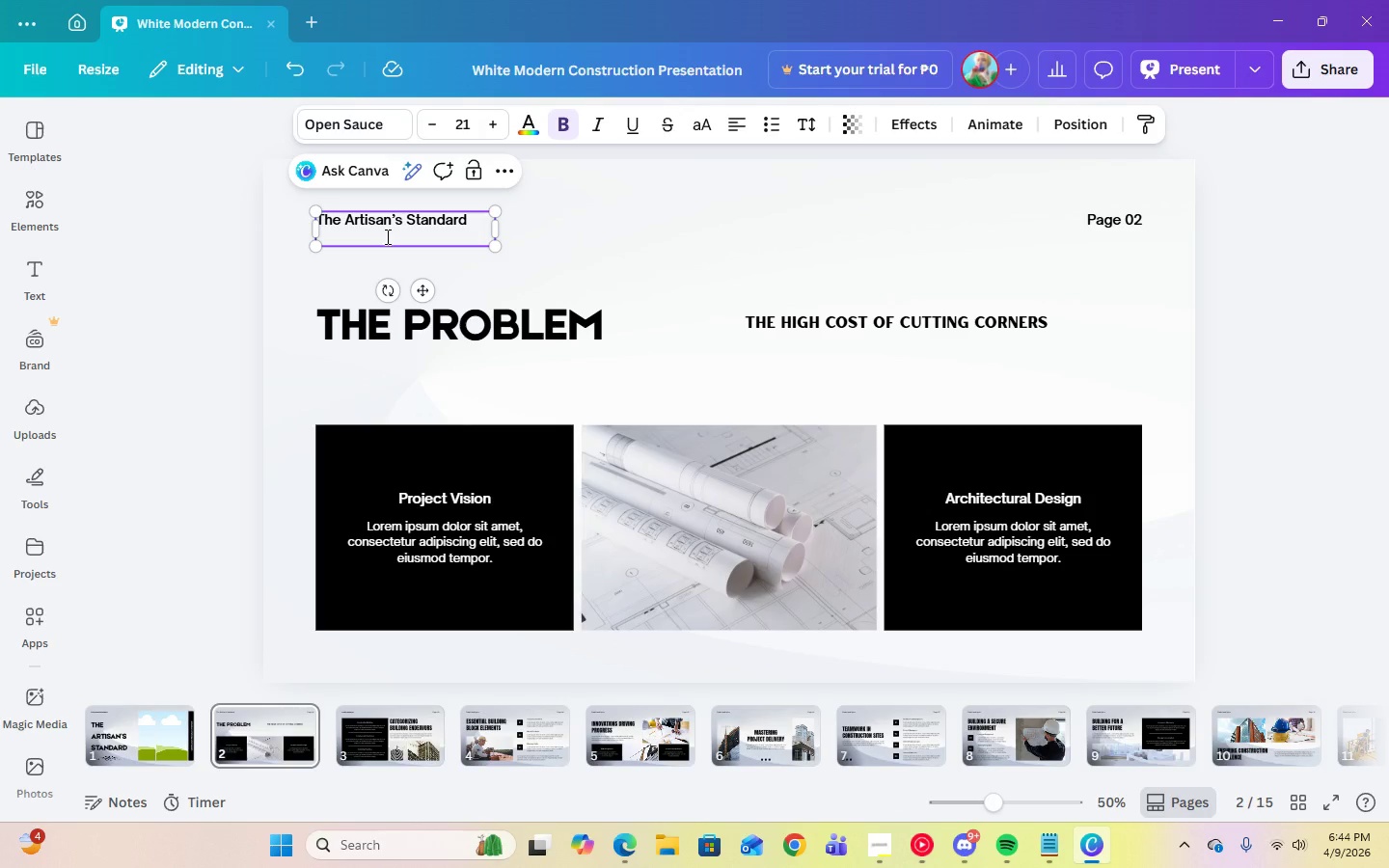 
key(Backspace)
 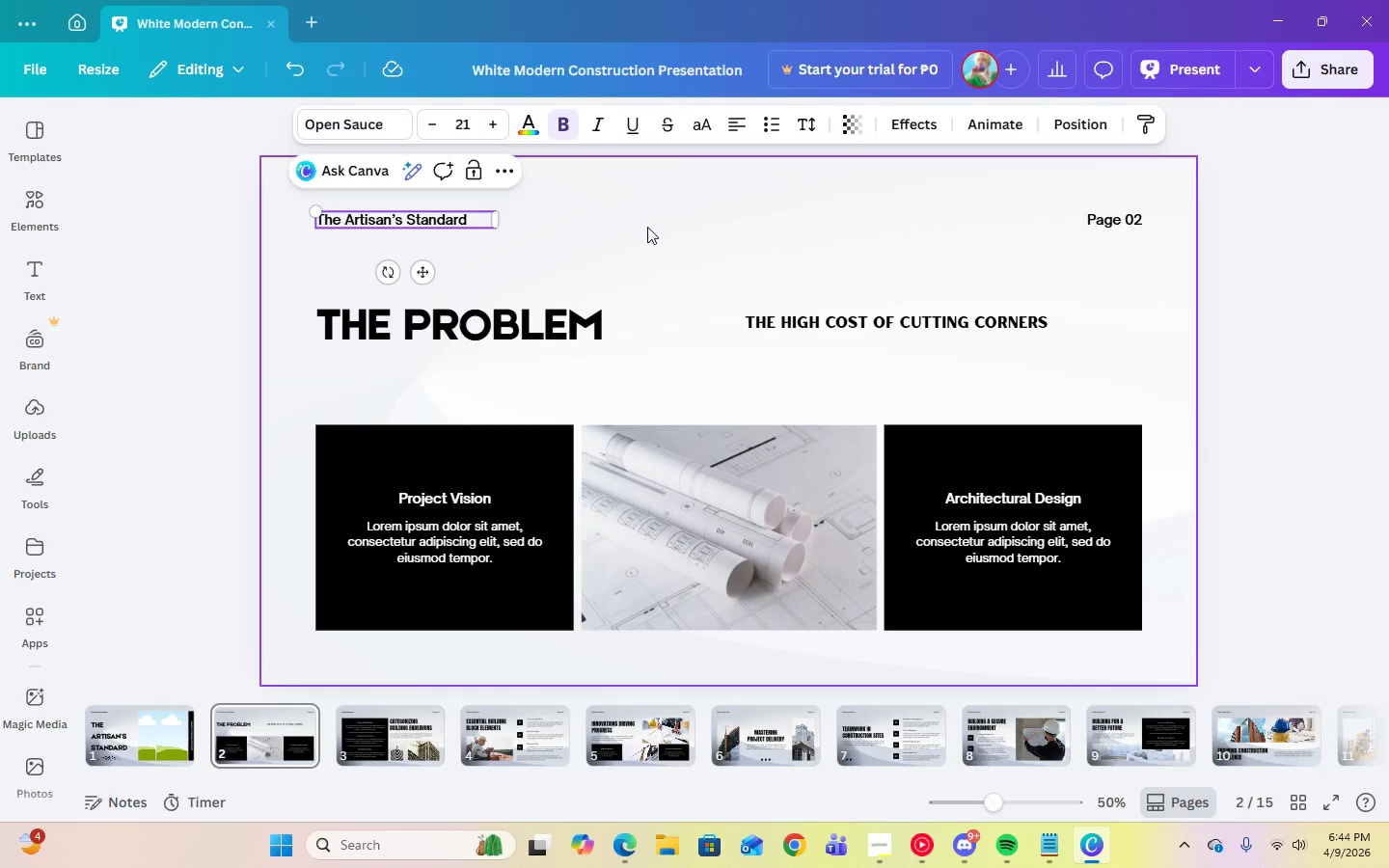 
left_click([647, 227])
 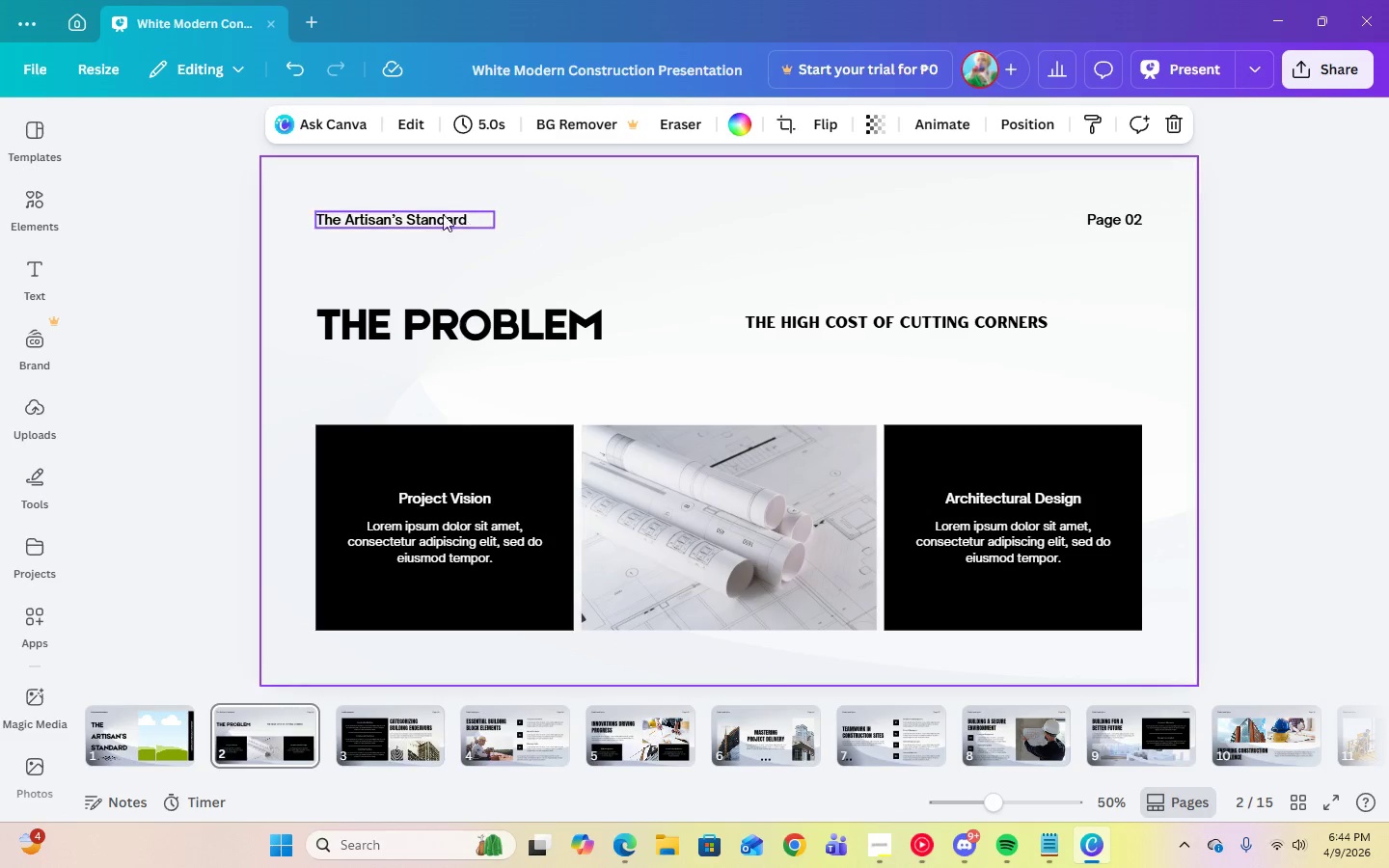 
left_click([436, 212])
 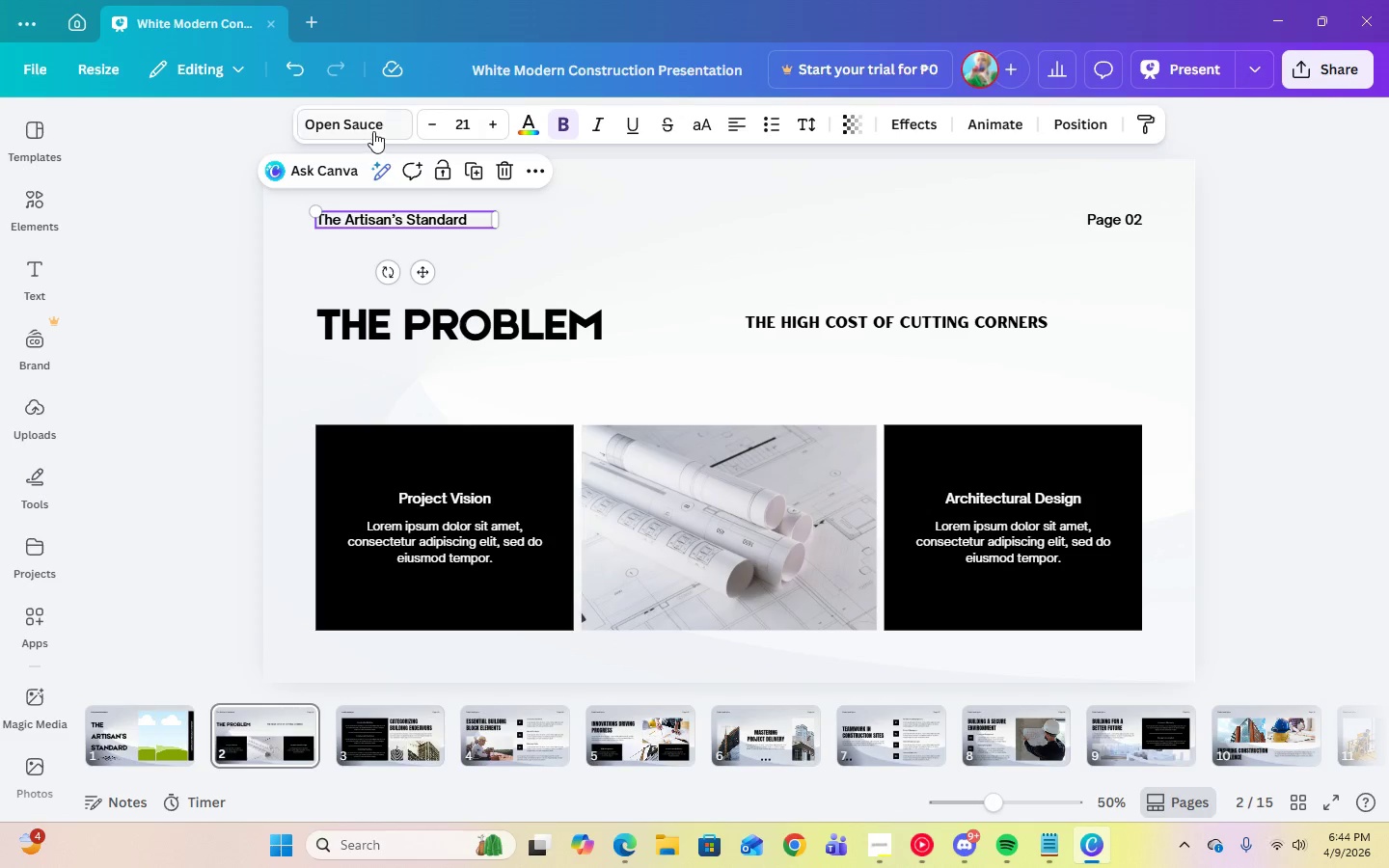 
left_click([373, 131])
 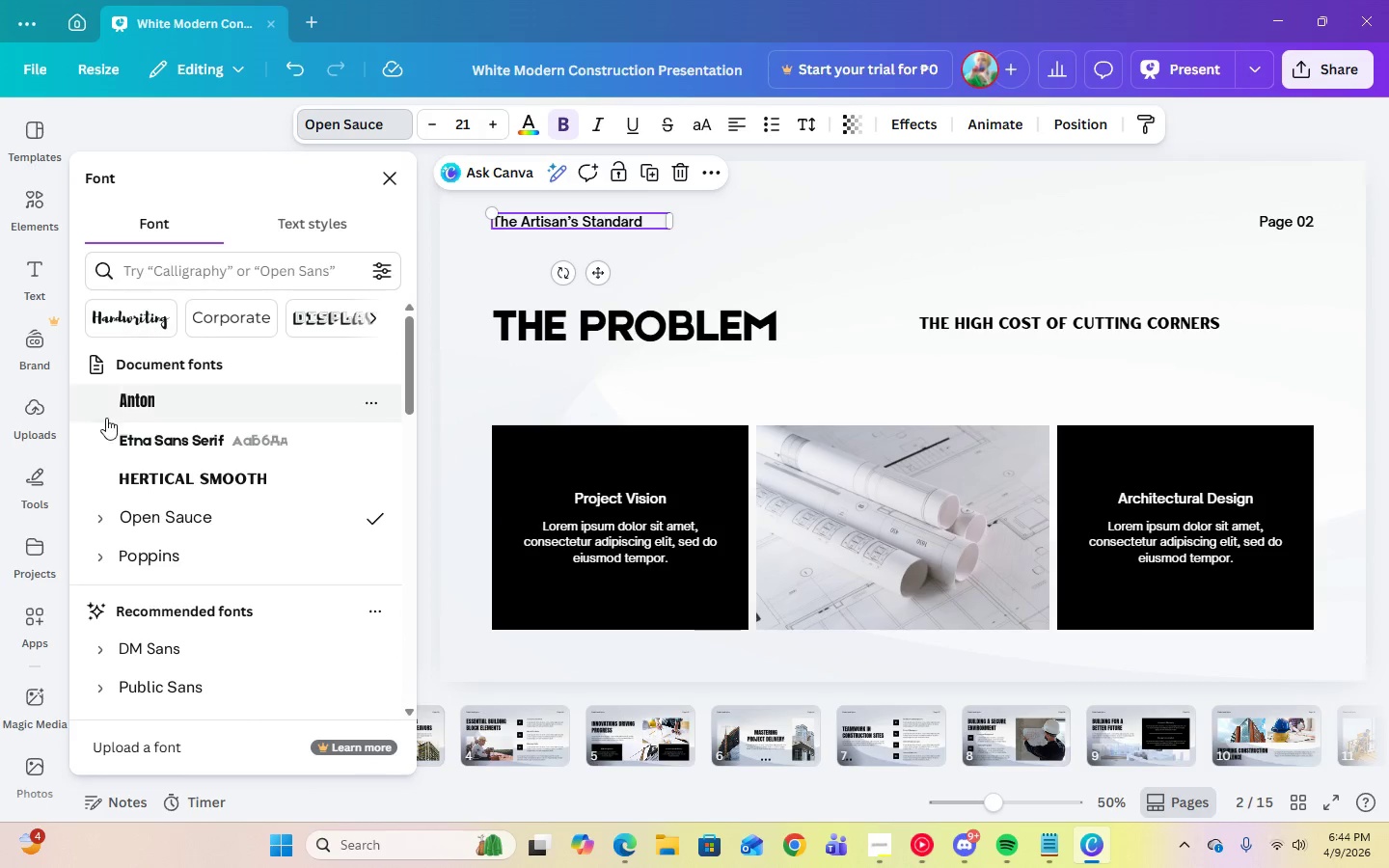 
left_click([123, 440])
 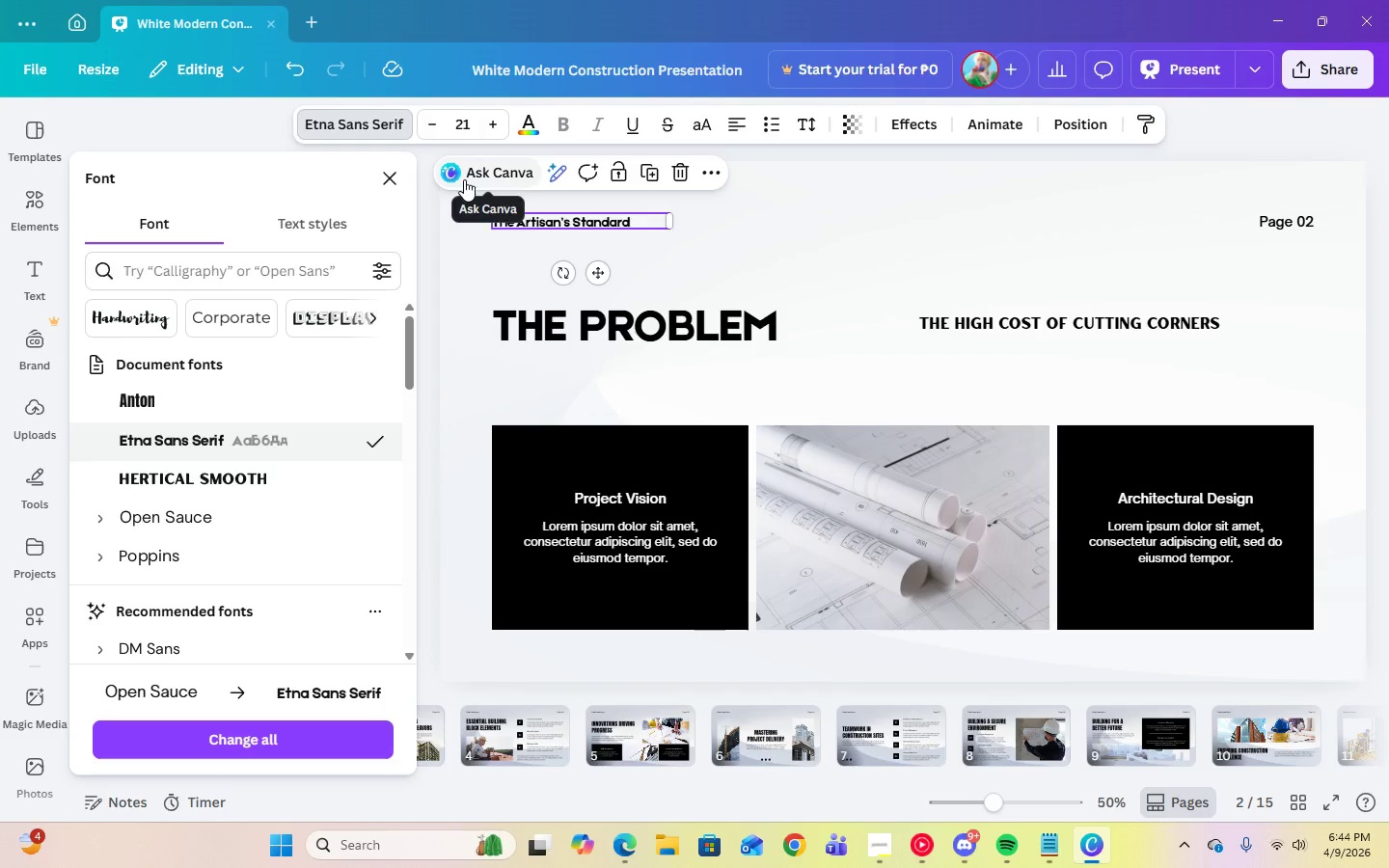 
left_click([765, 316])
 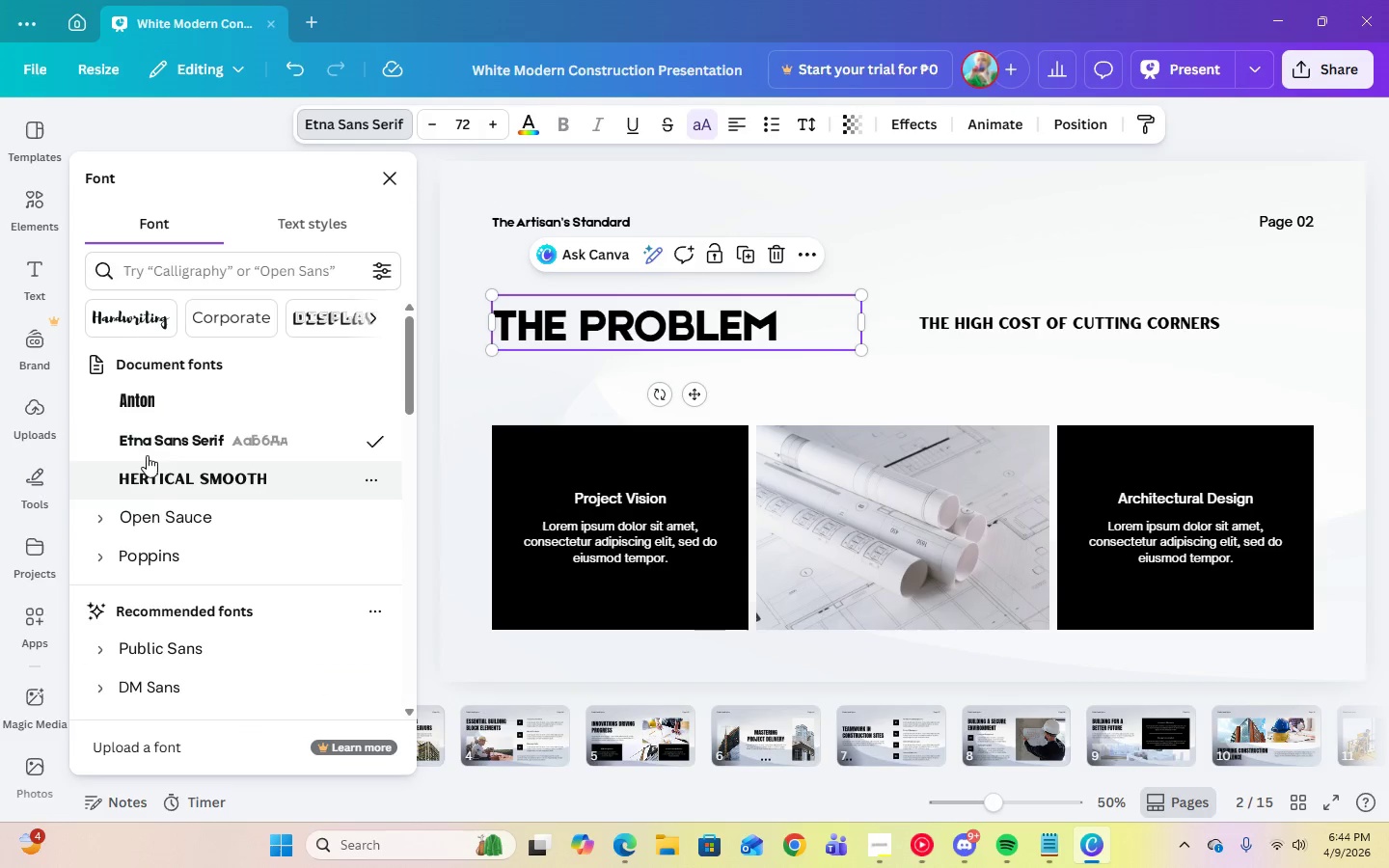 
left_click([147, 446])
 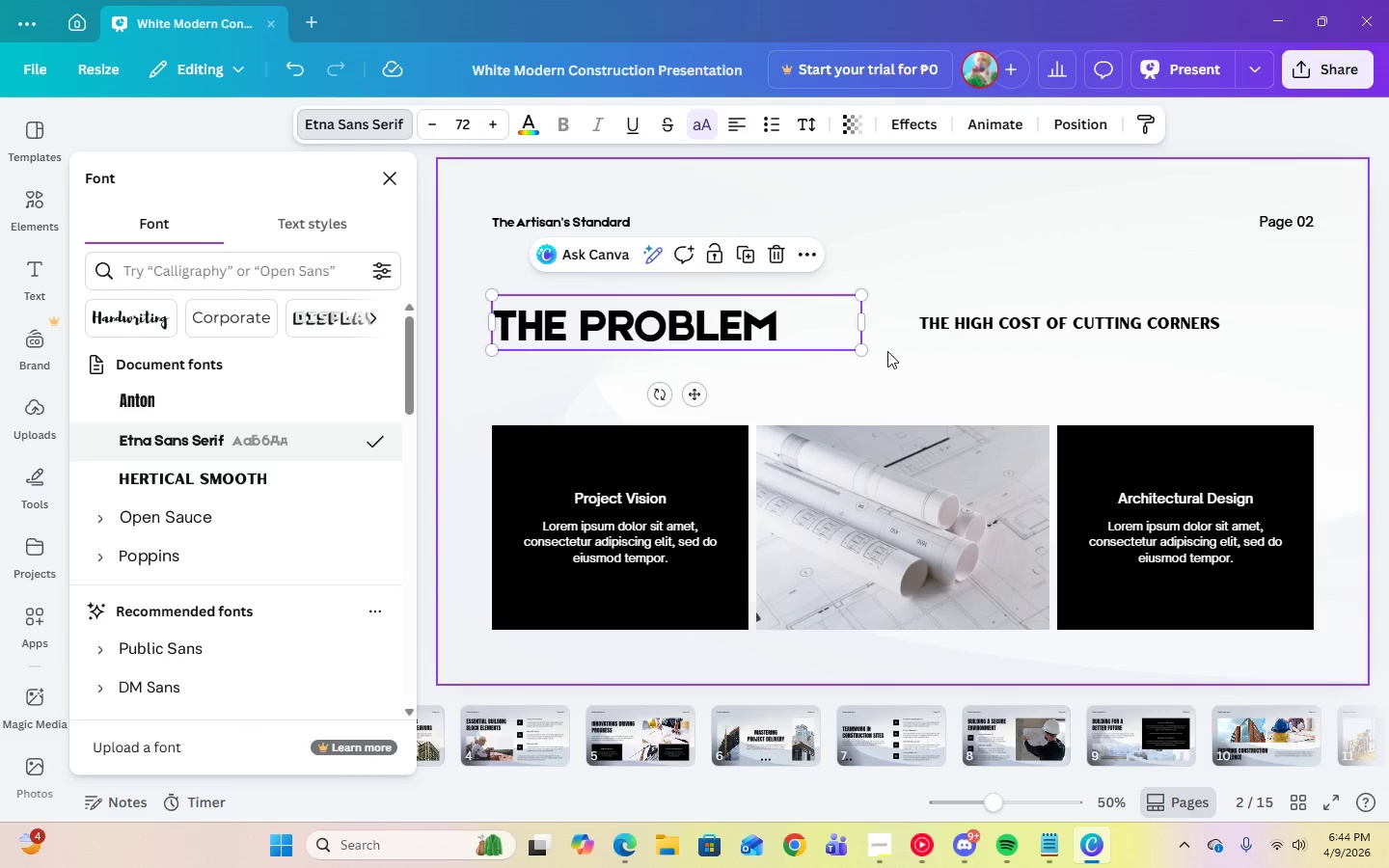 
left_click([995, 330])
 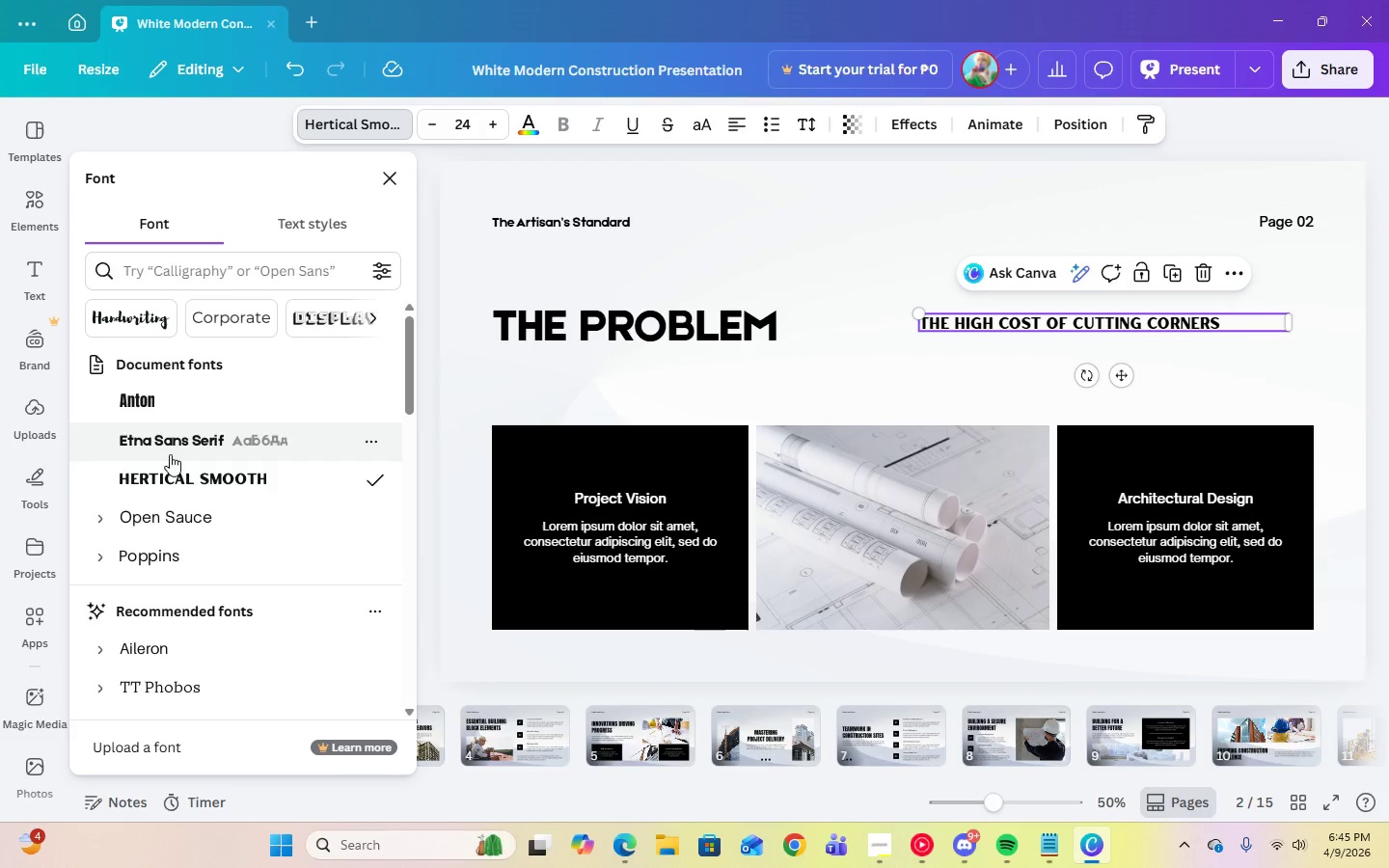 
left_click([170, 442])
 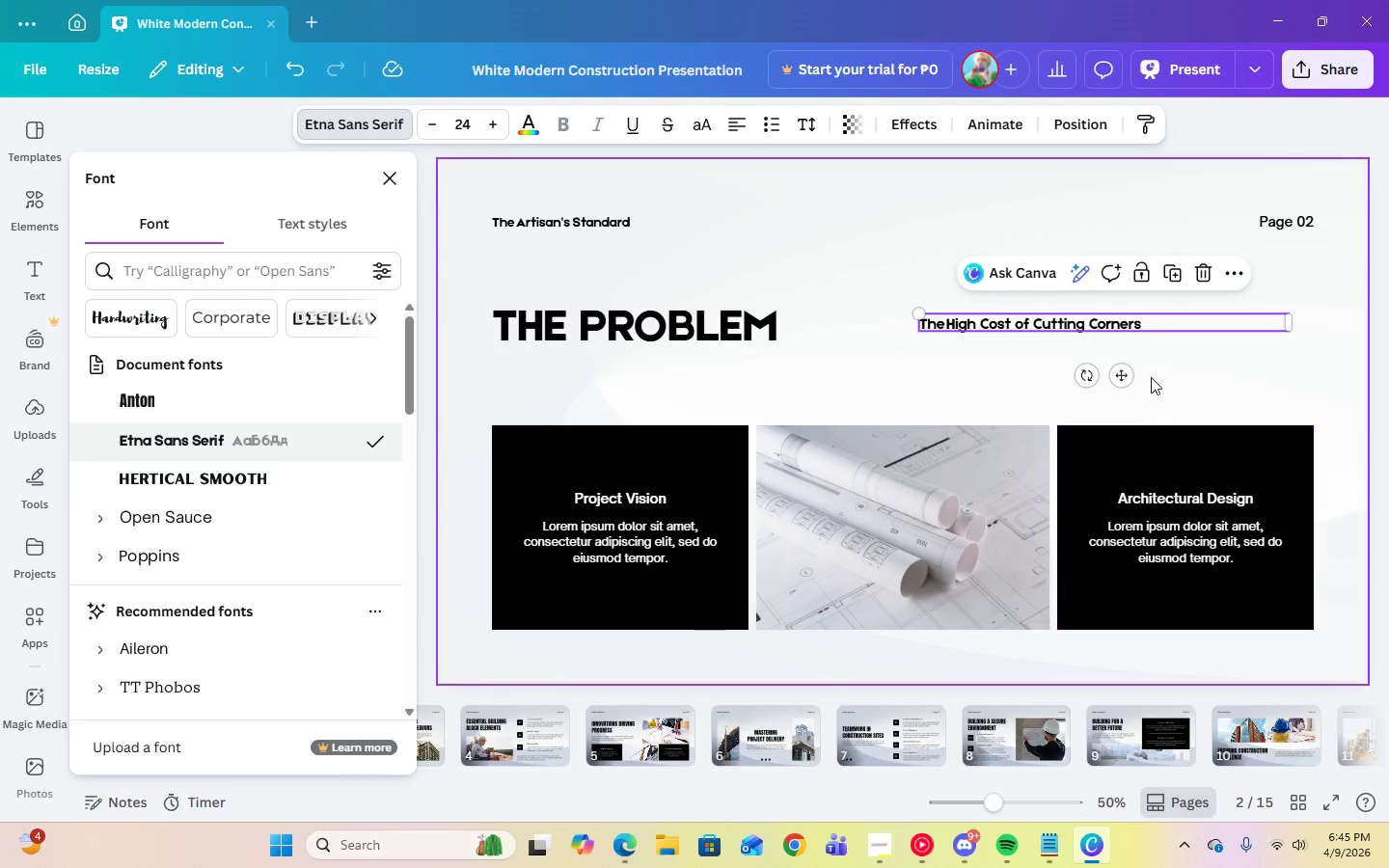 
left_click([667, 326])
 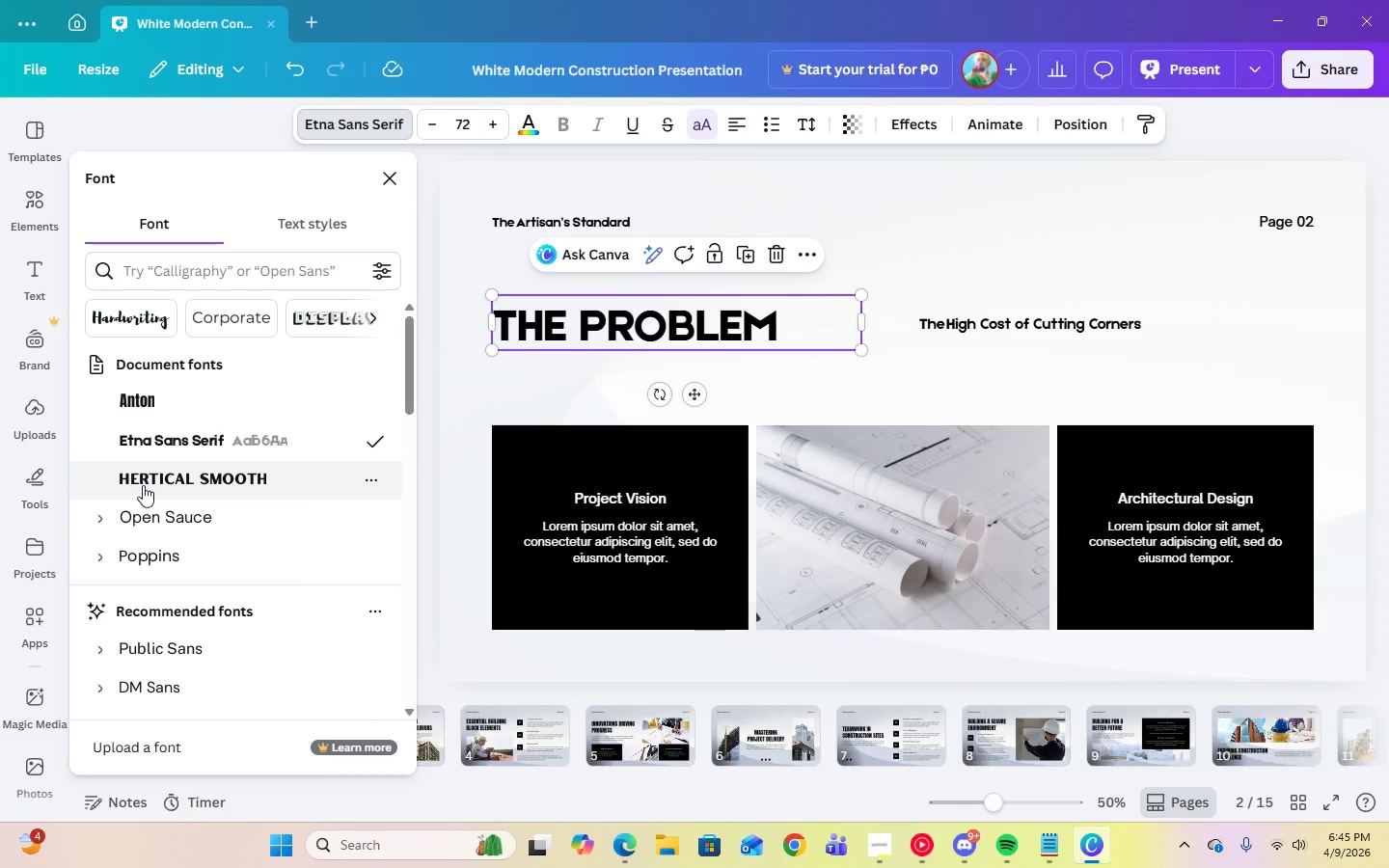 
left_click([143, 485])
 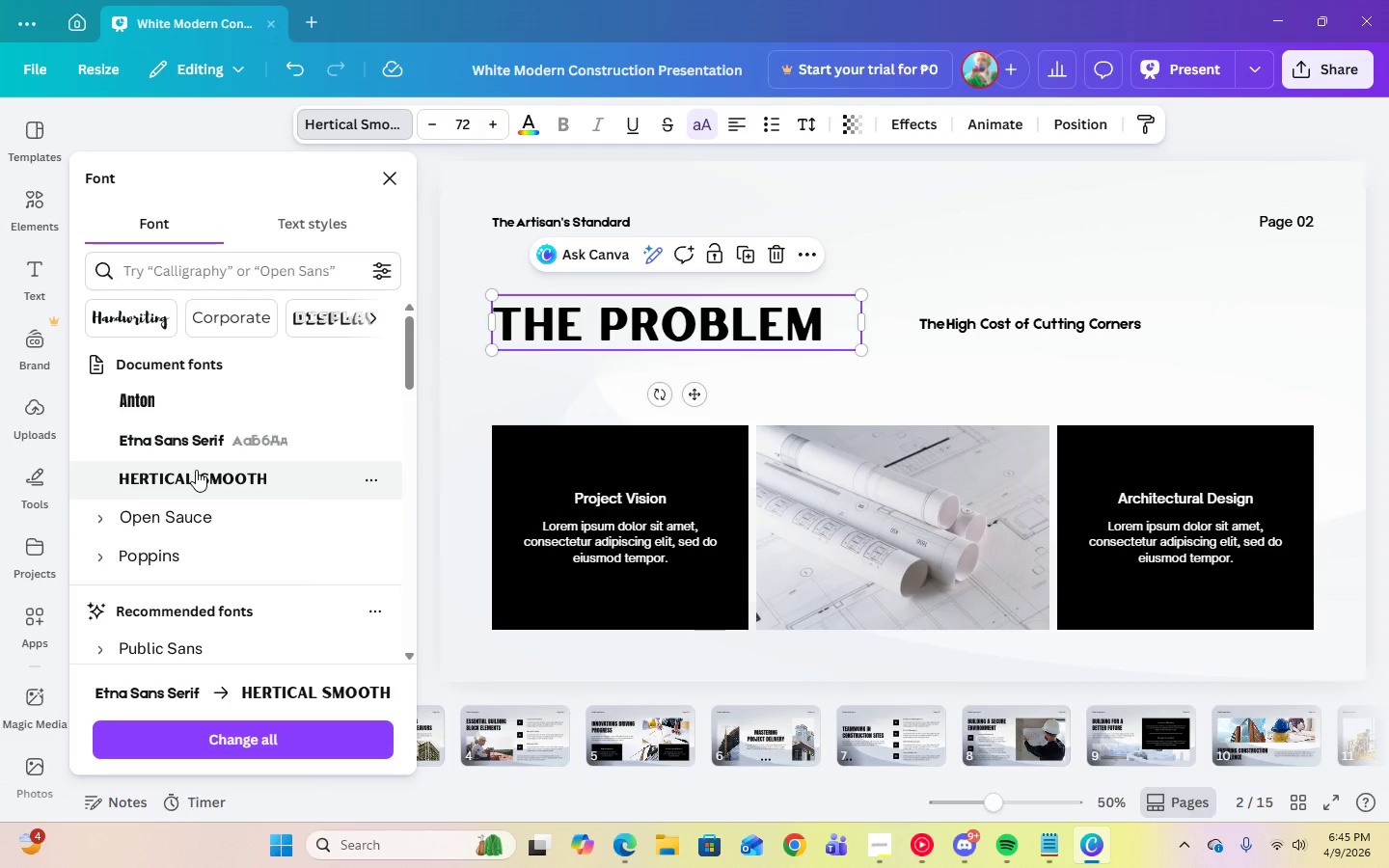 
left_click([1056, 325])
 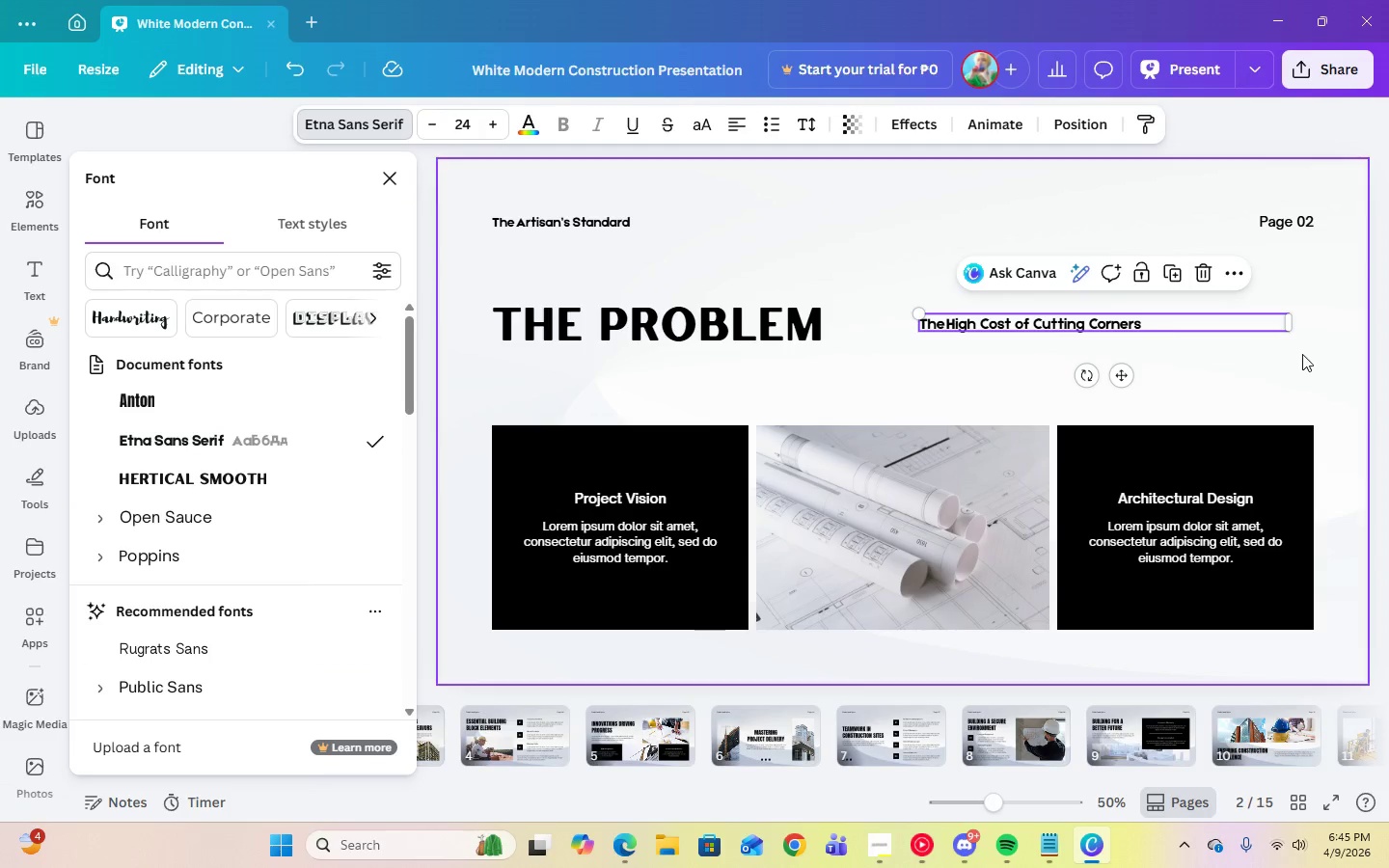 
left_click([1304, 355])
 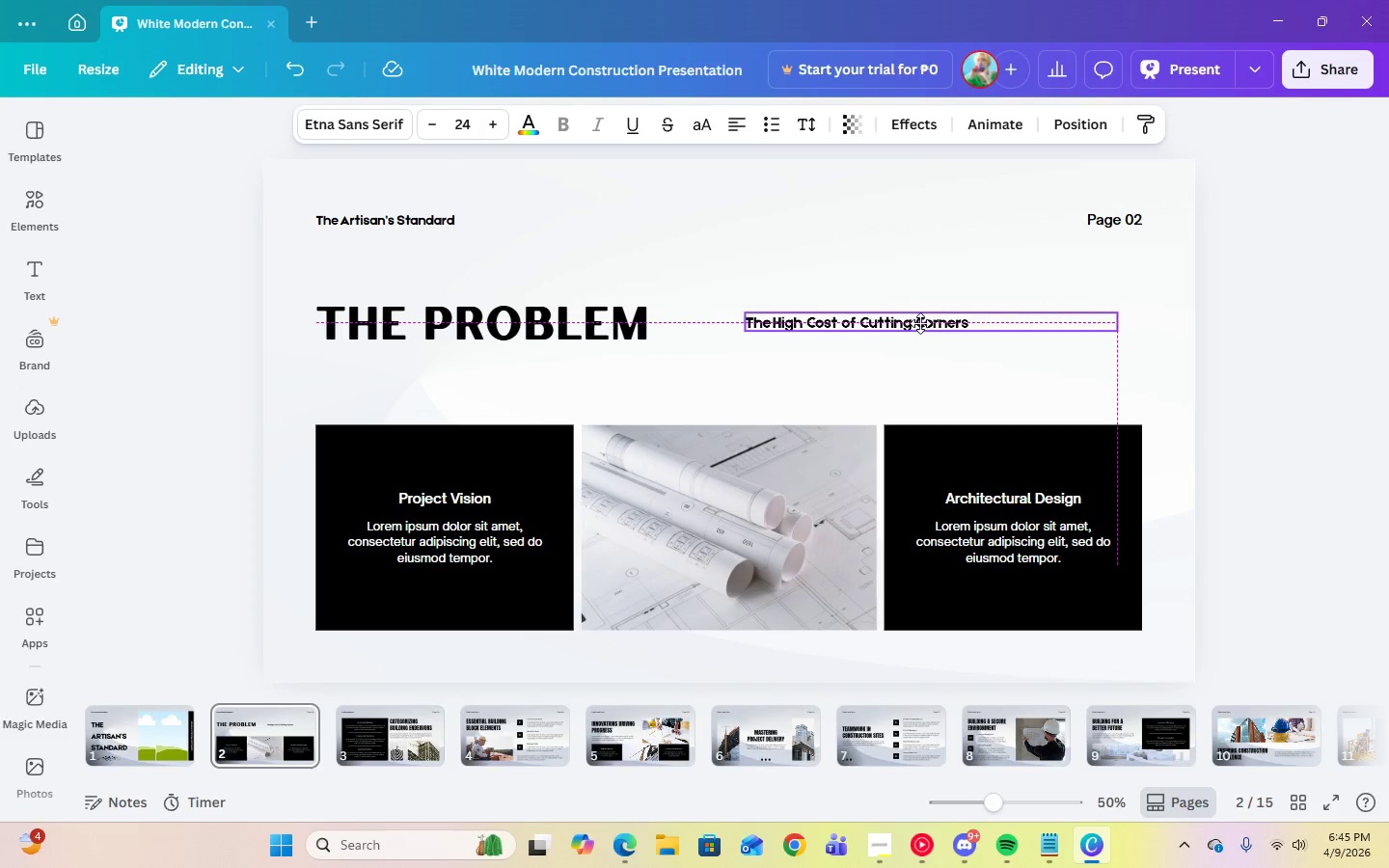 
wait(5.48)
 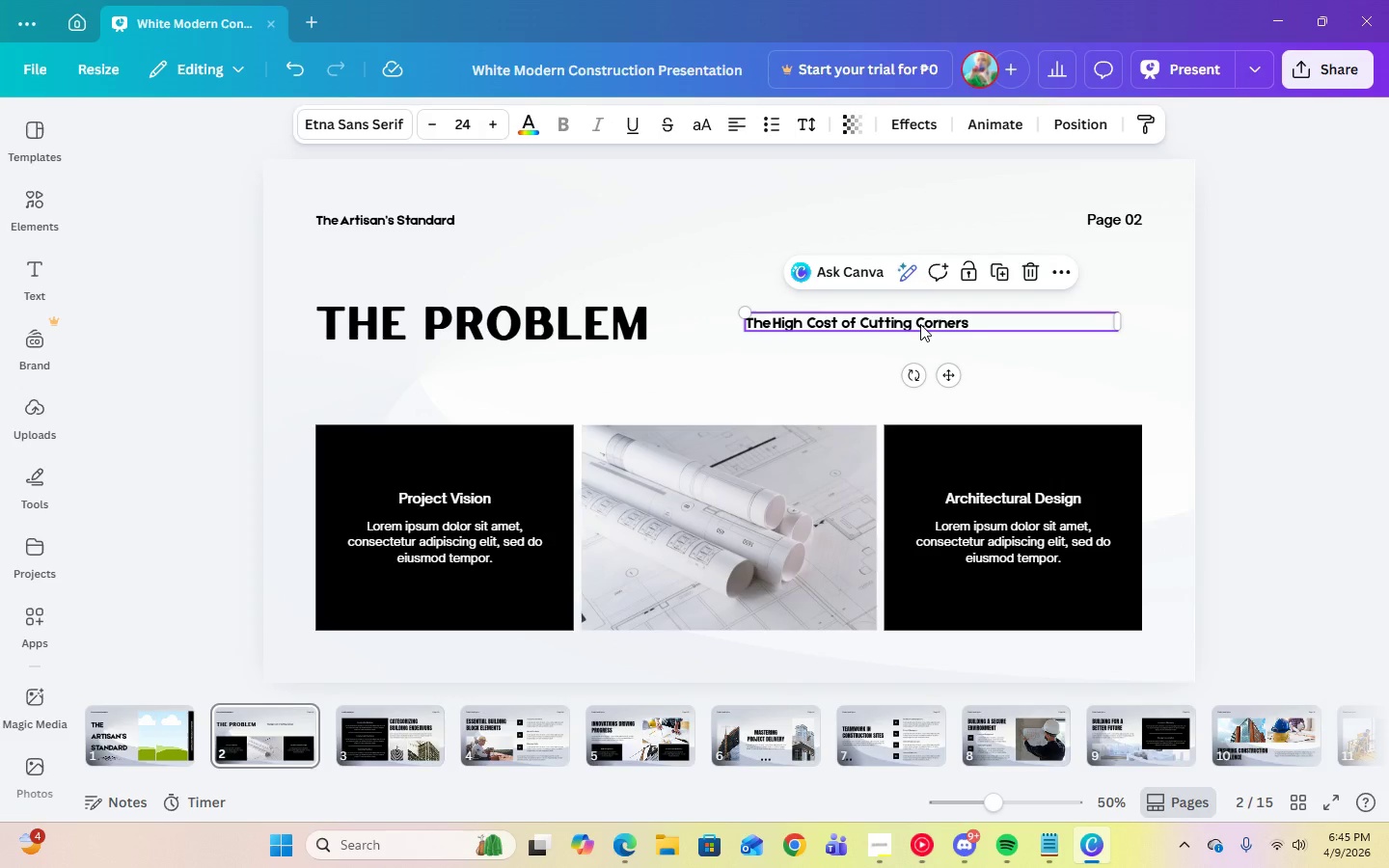 
left_click([912, 846])
 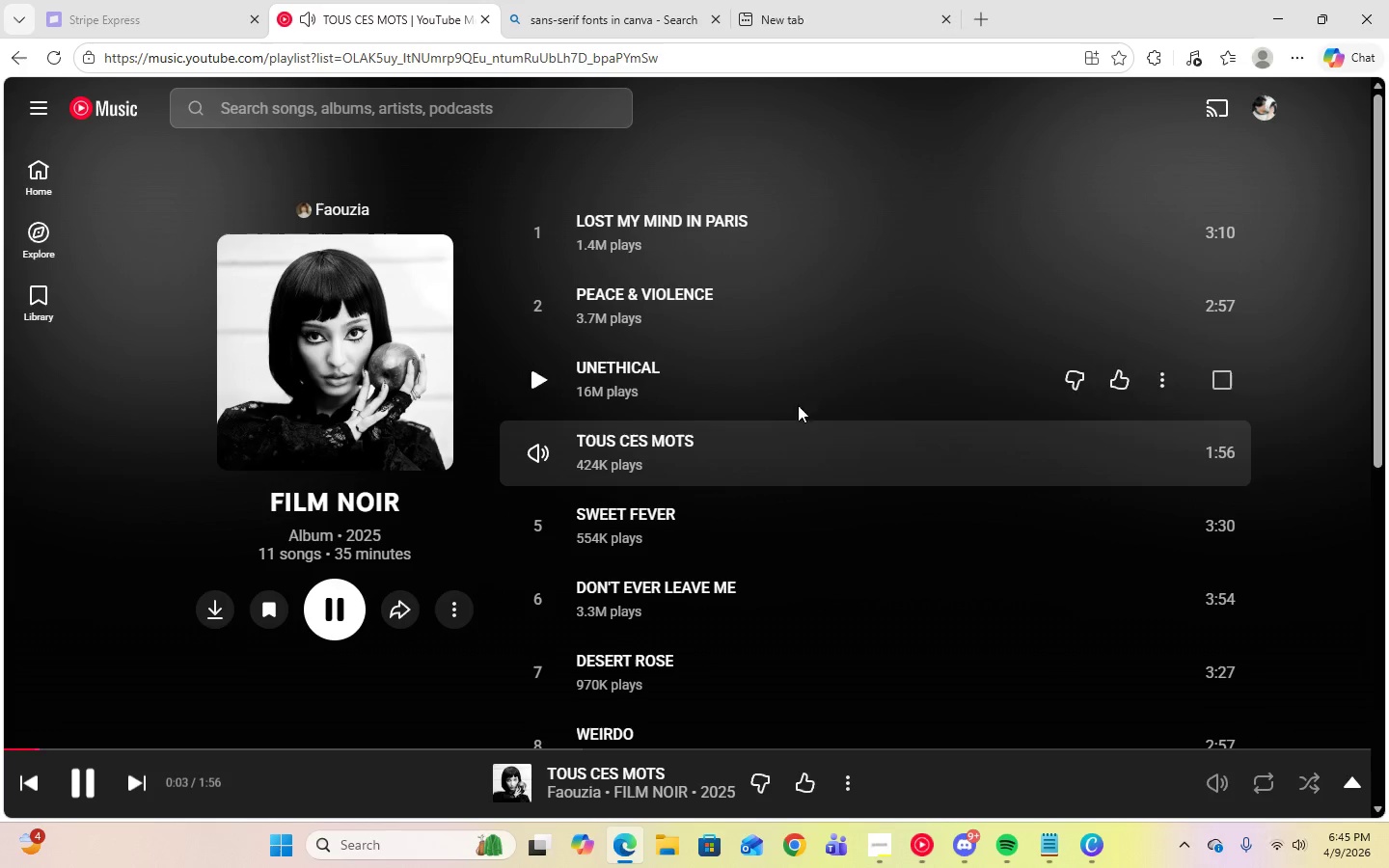 
scroll: coordinate [830, 620], scroll_direction: down, amount: 2.0
 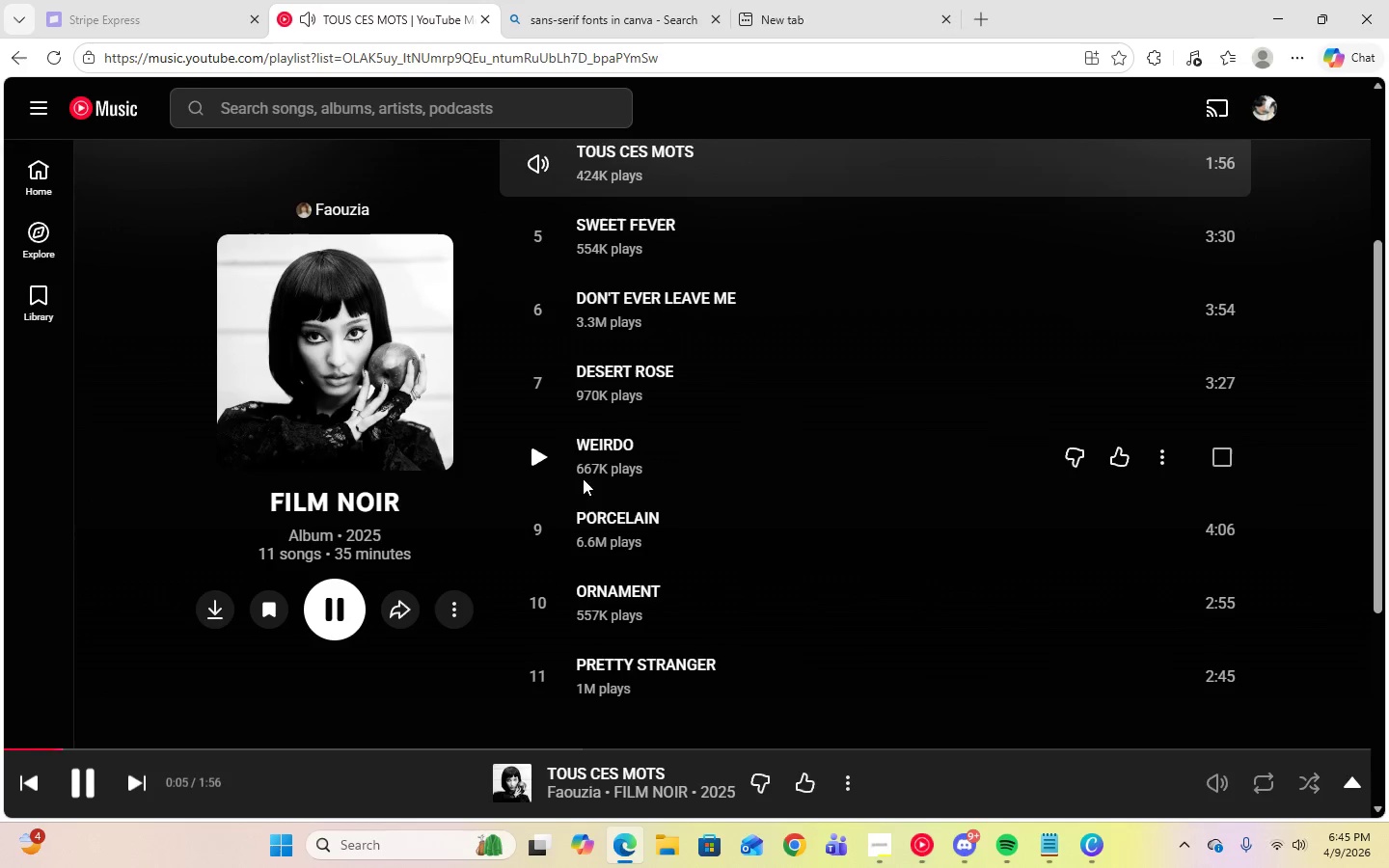 
left_click([541, 455])
 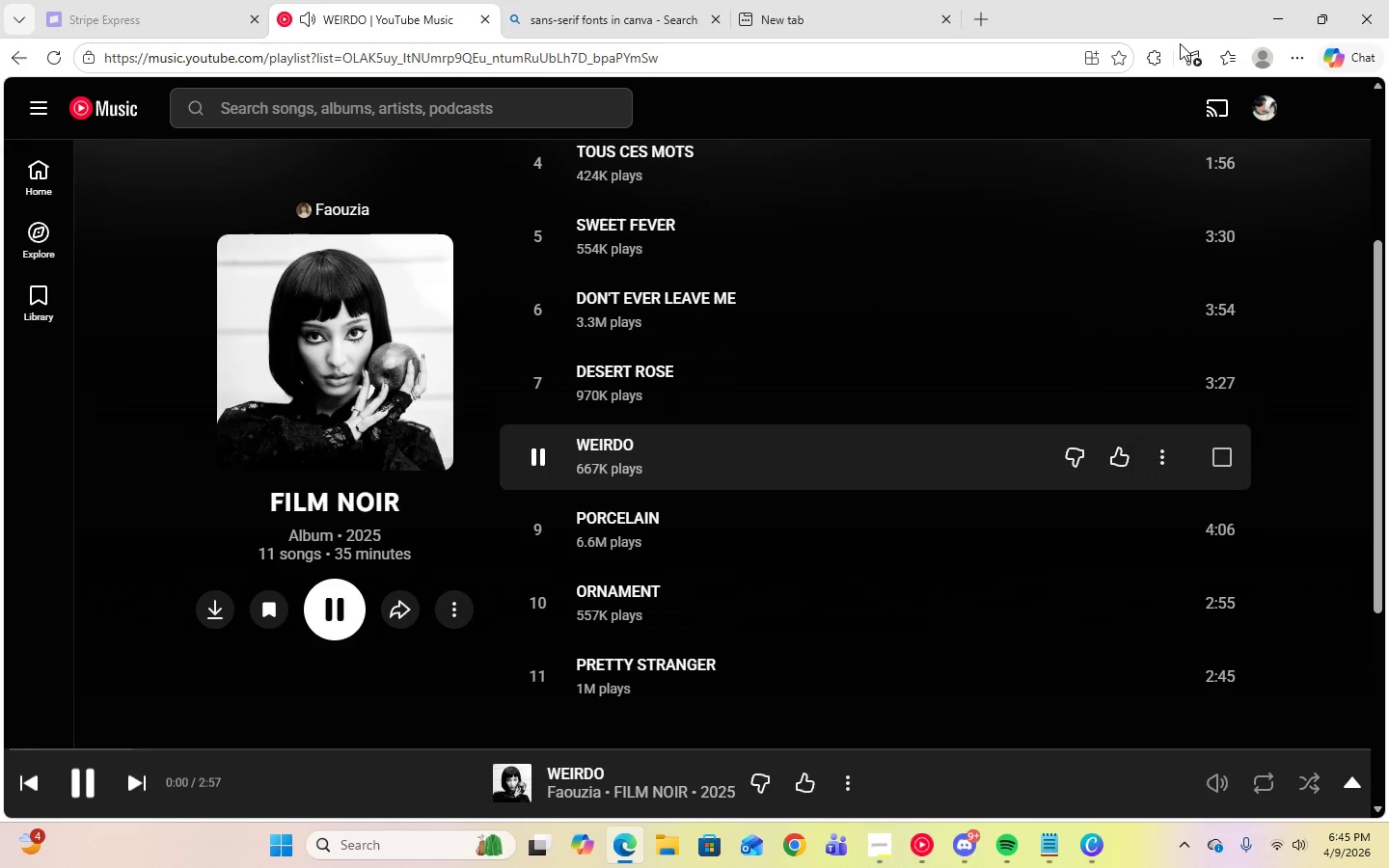 
left_click([1288, 11])
 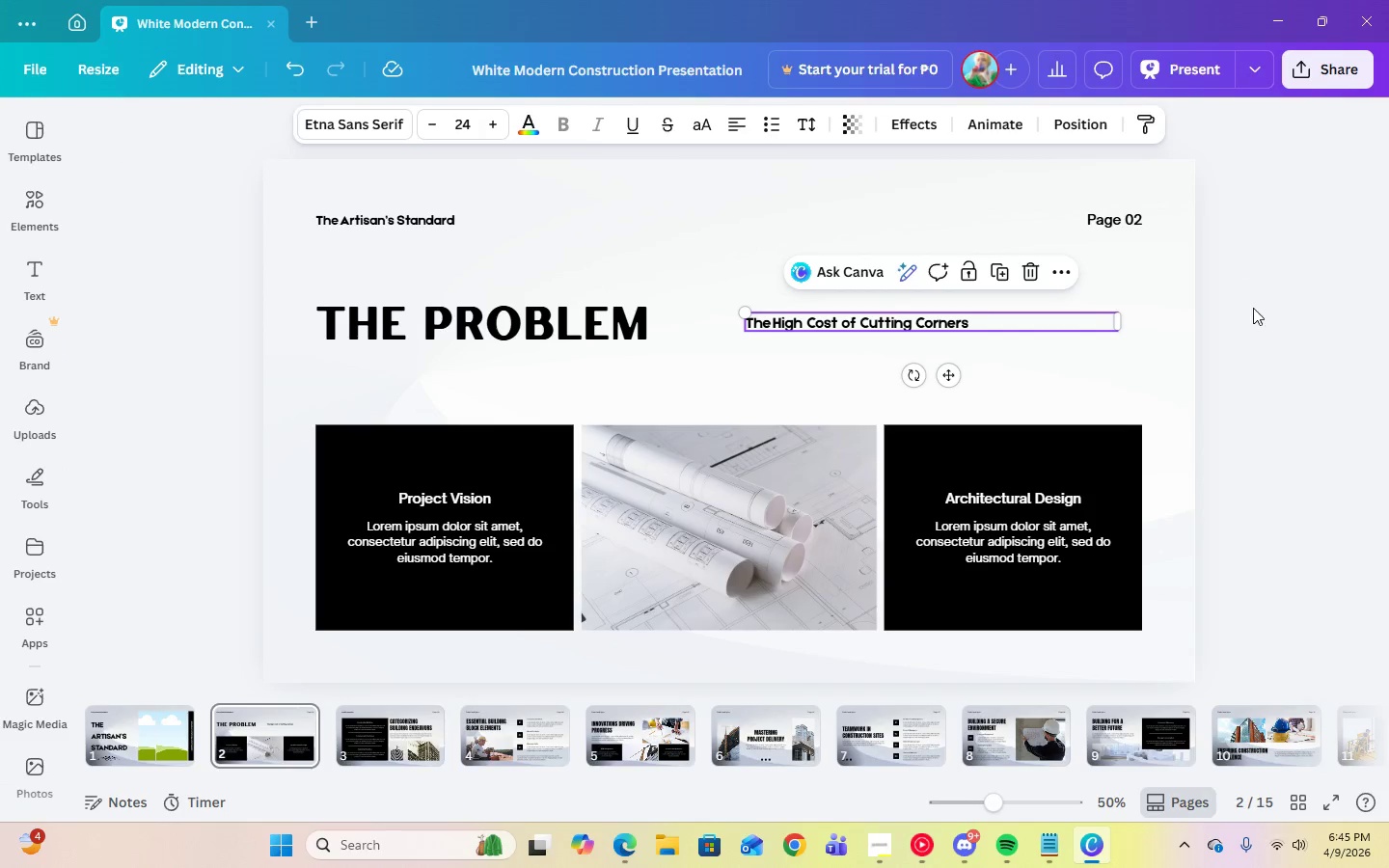 
left_click([1275, 368])
 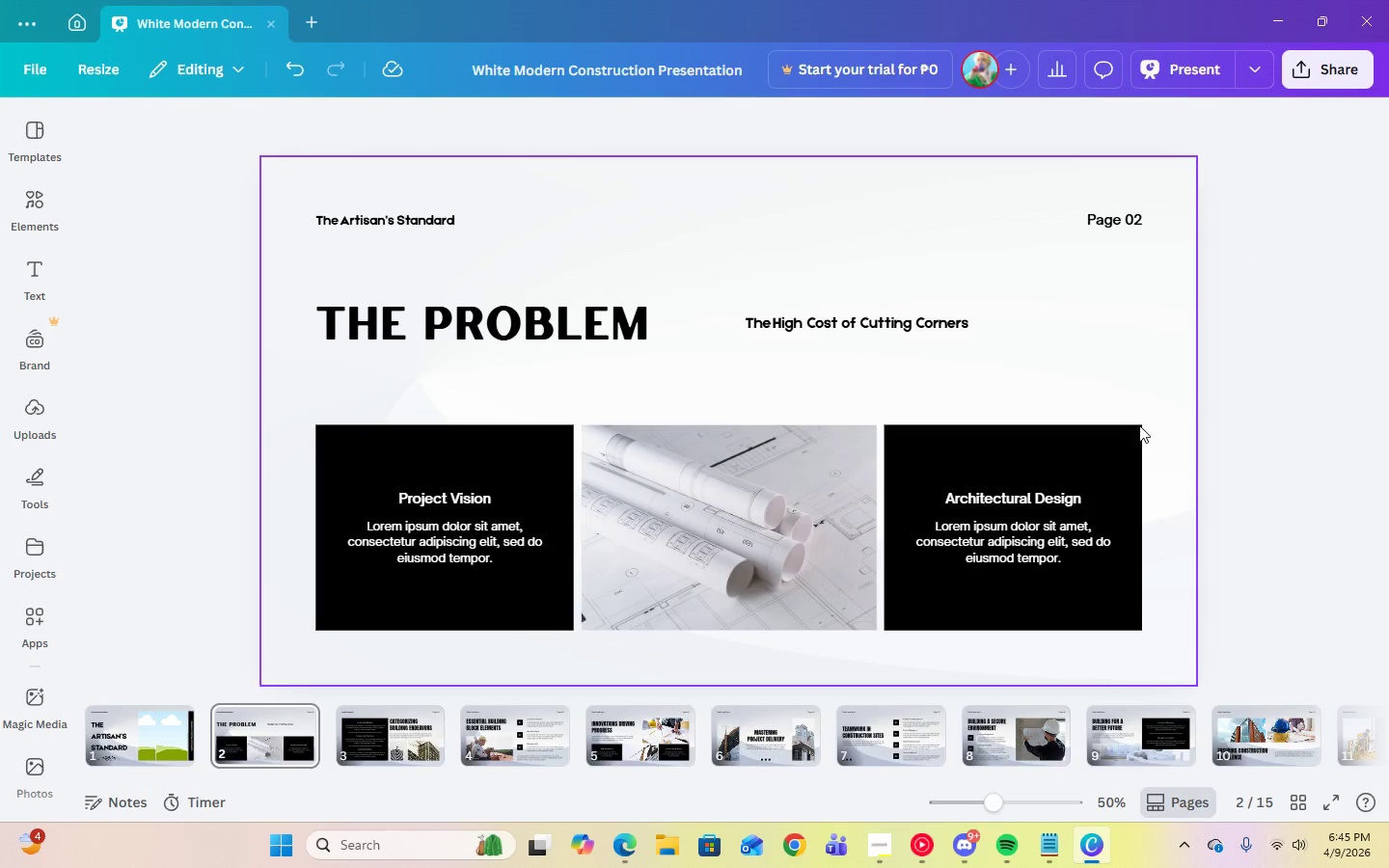 
left_click([586, 351])
 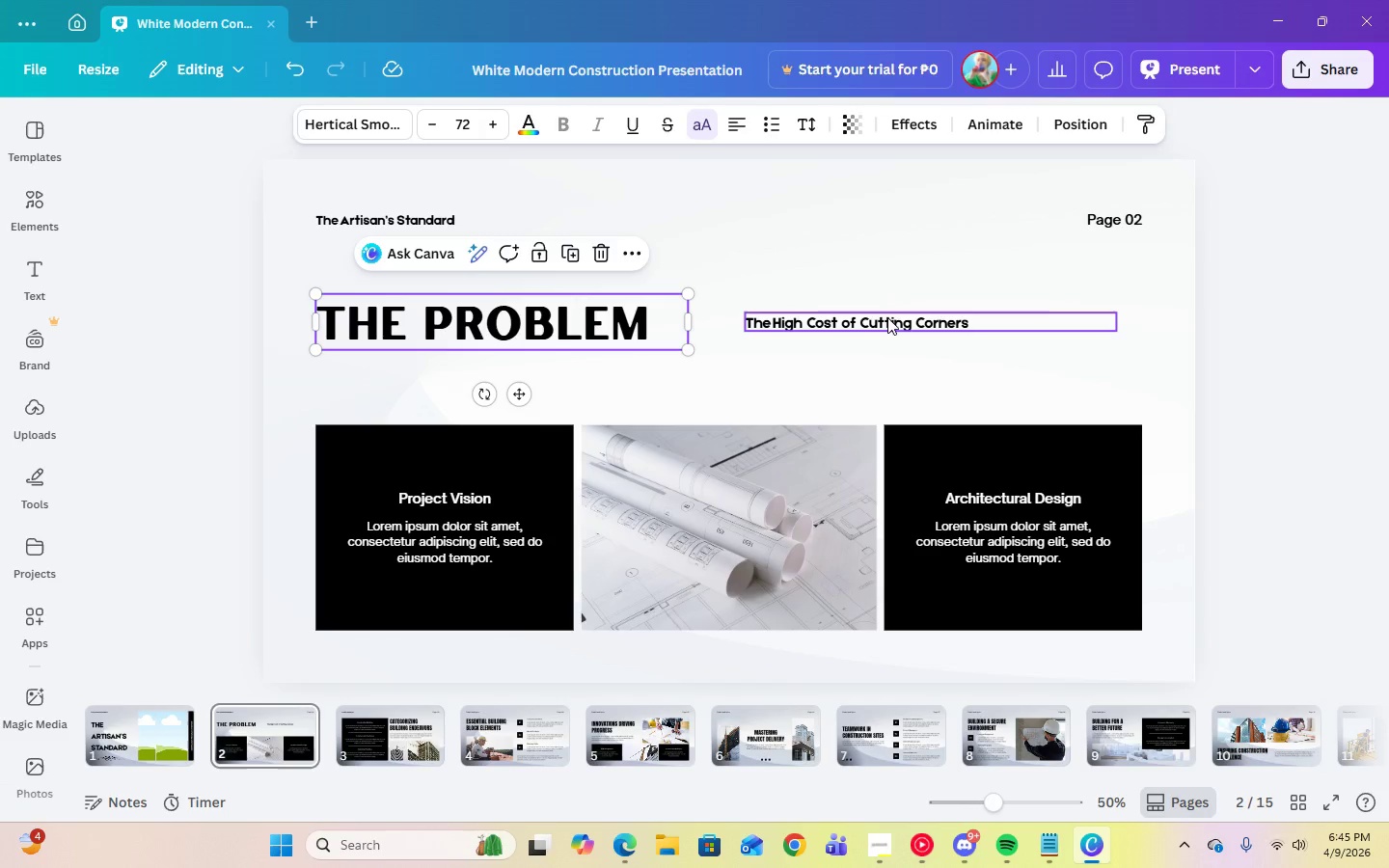 
left_click([889, 326])
 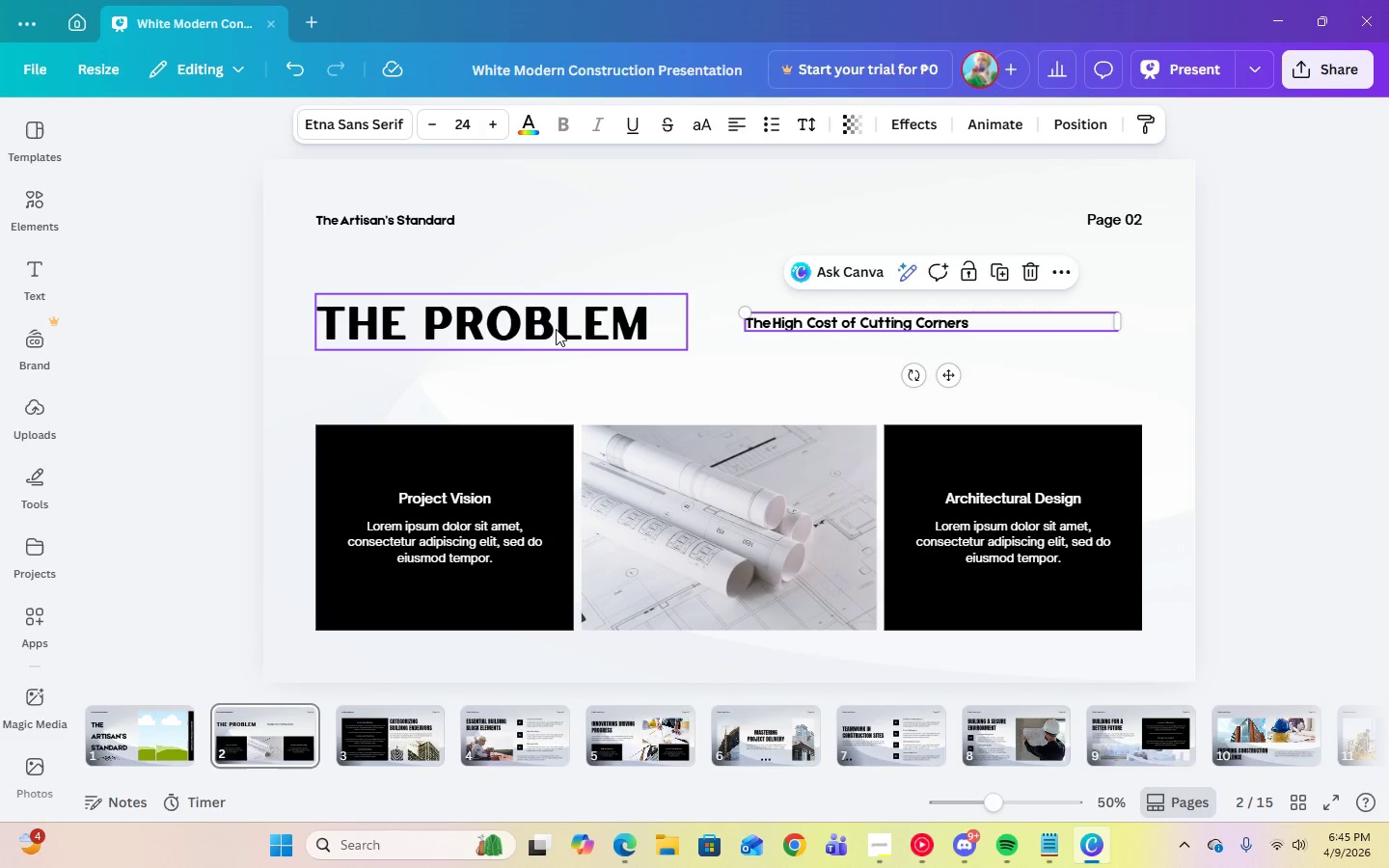 
left_click([555, 328])
 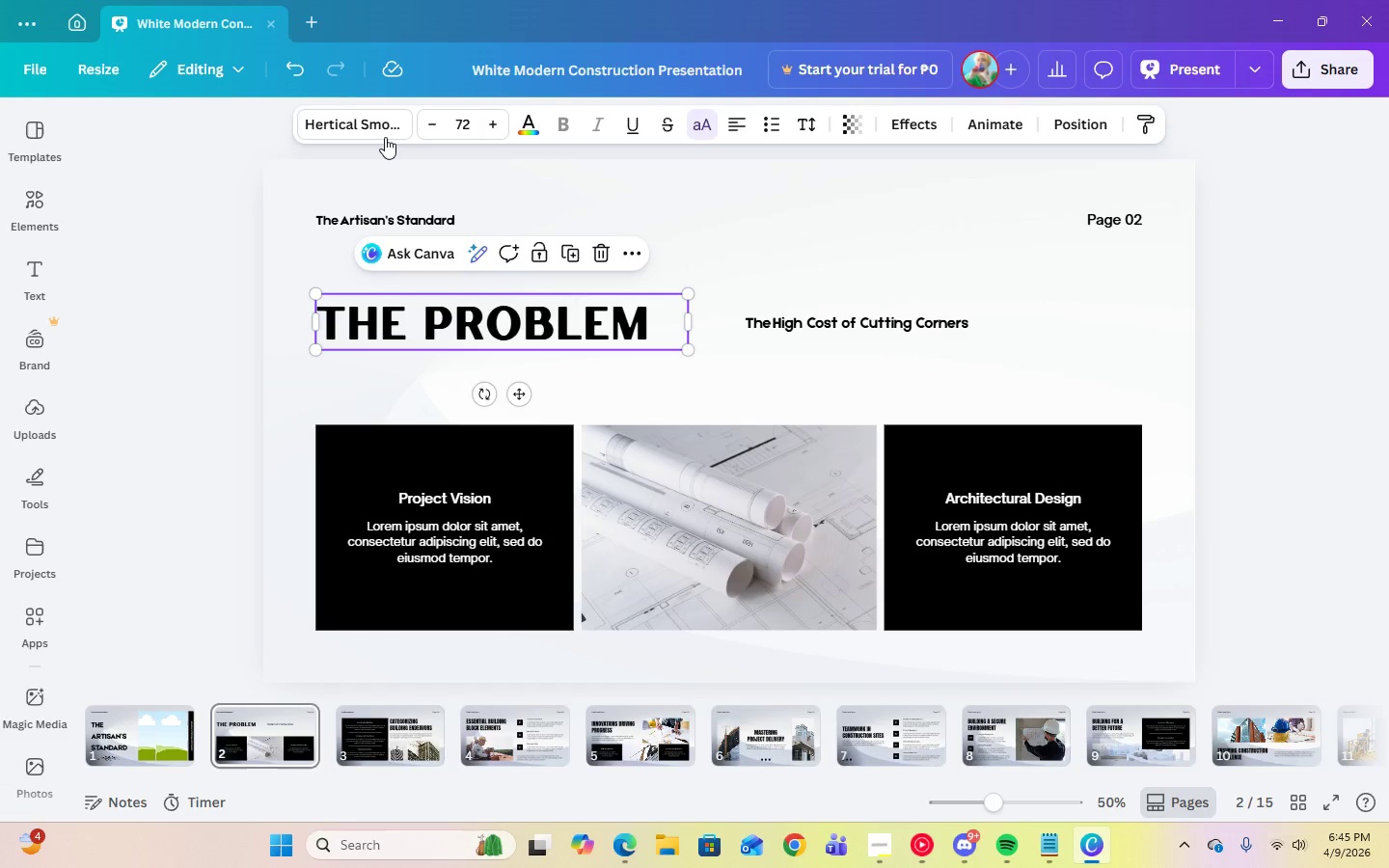 
left_click([384, 133])
 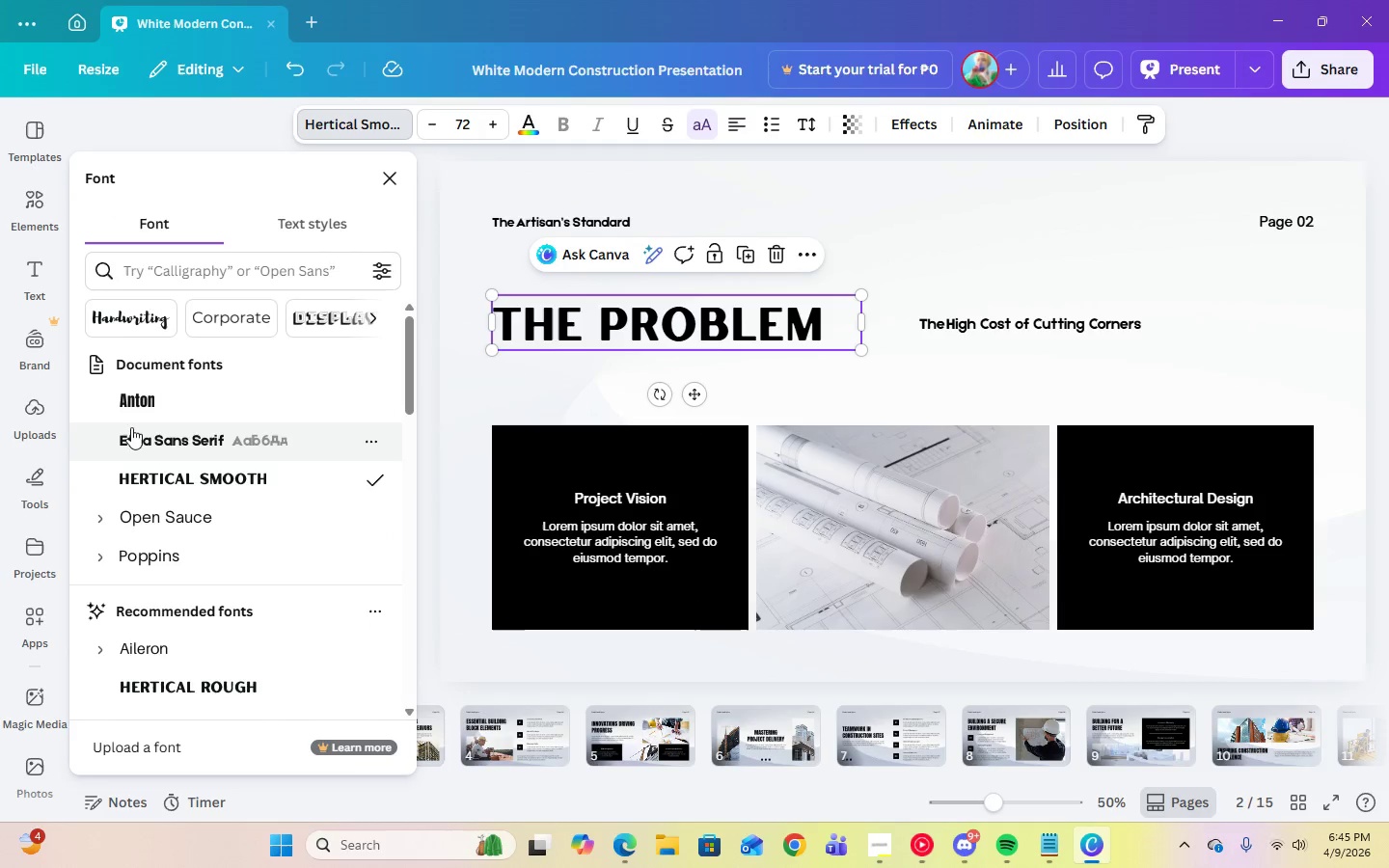 
left_click([134, 438])
 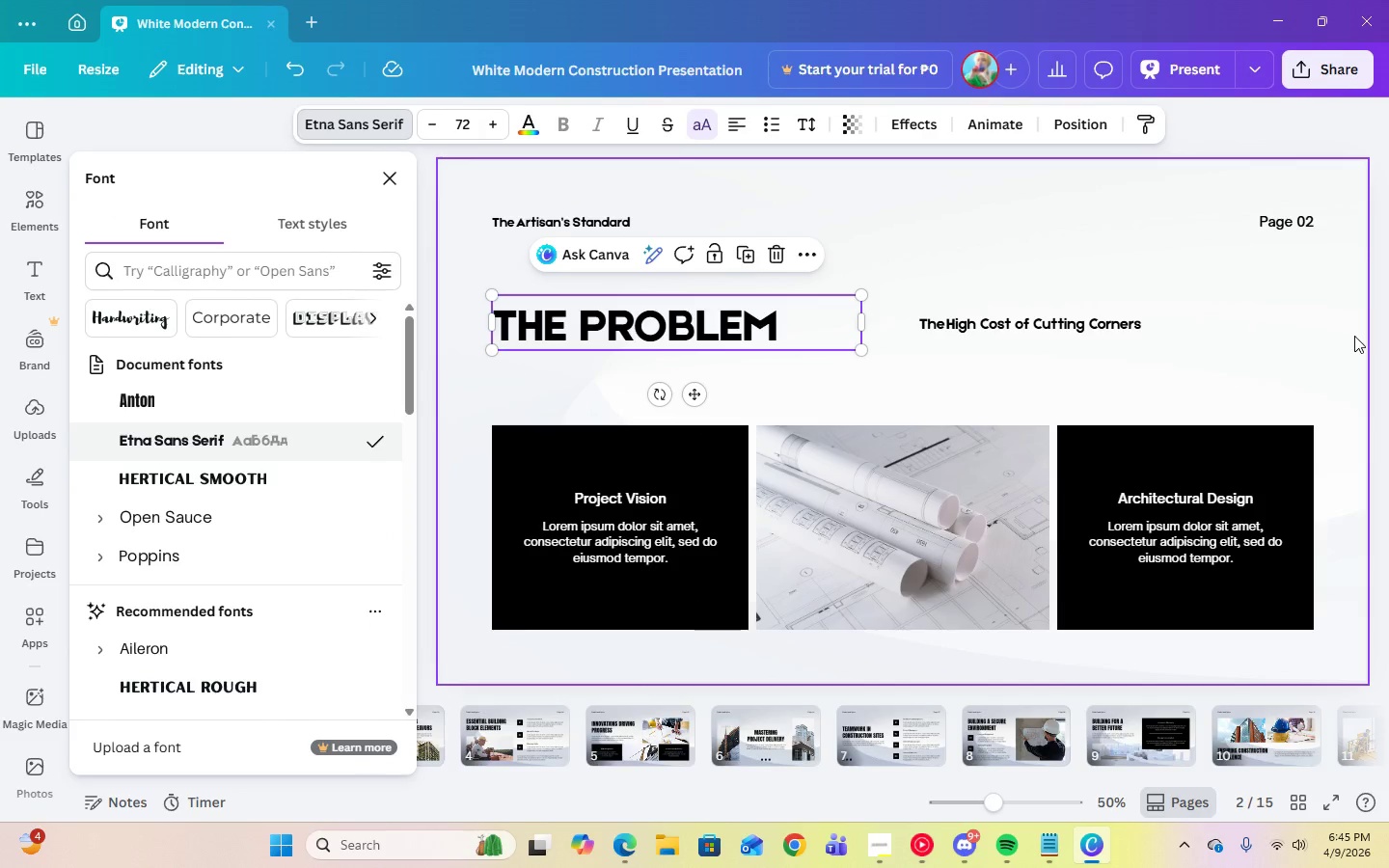 
left_click([1388, 338])
 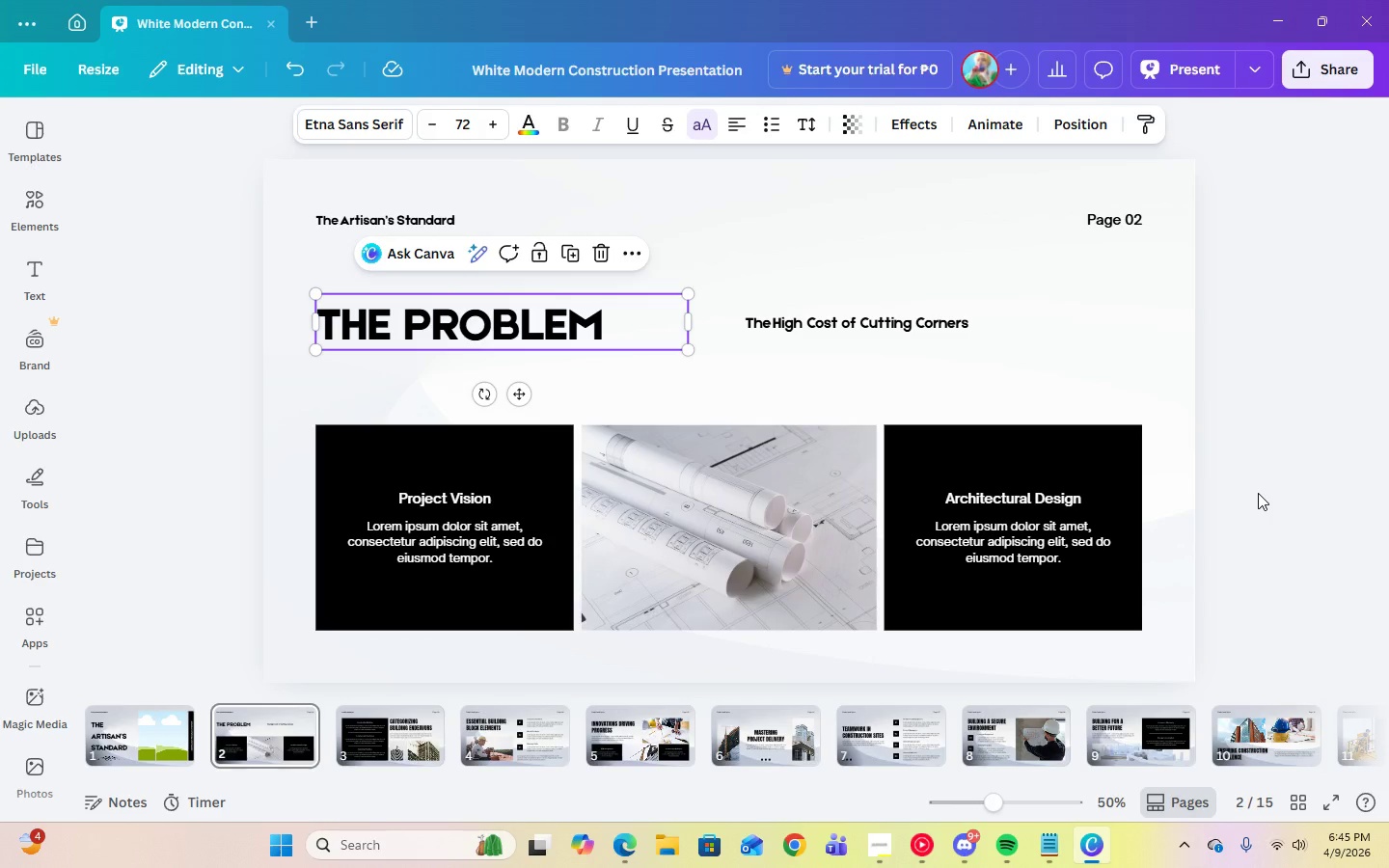 
wait(11.22)
 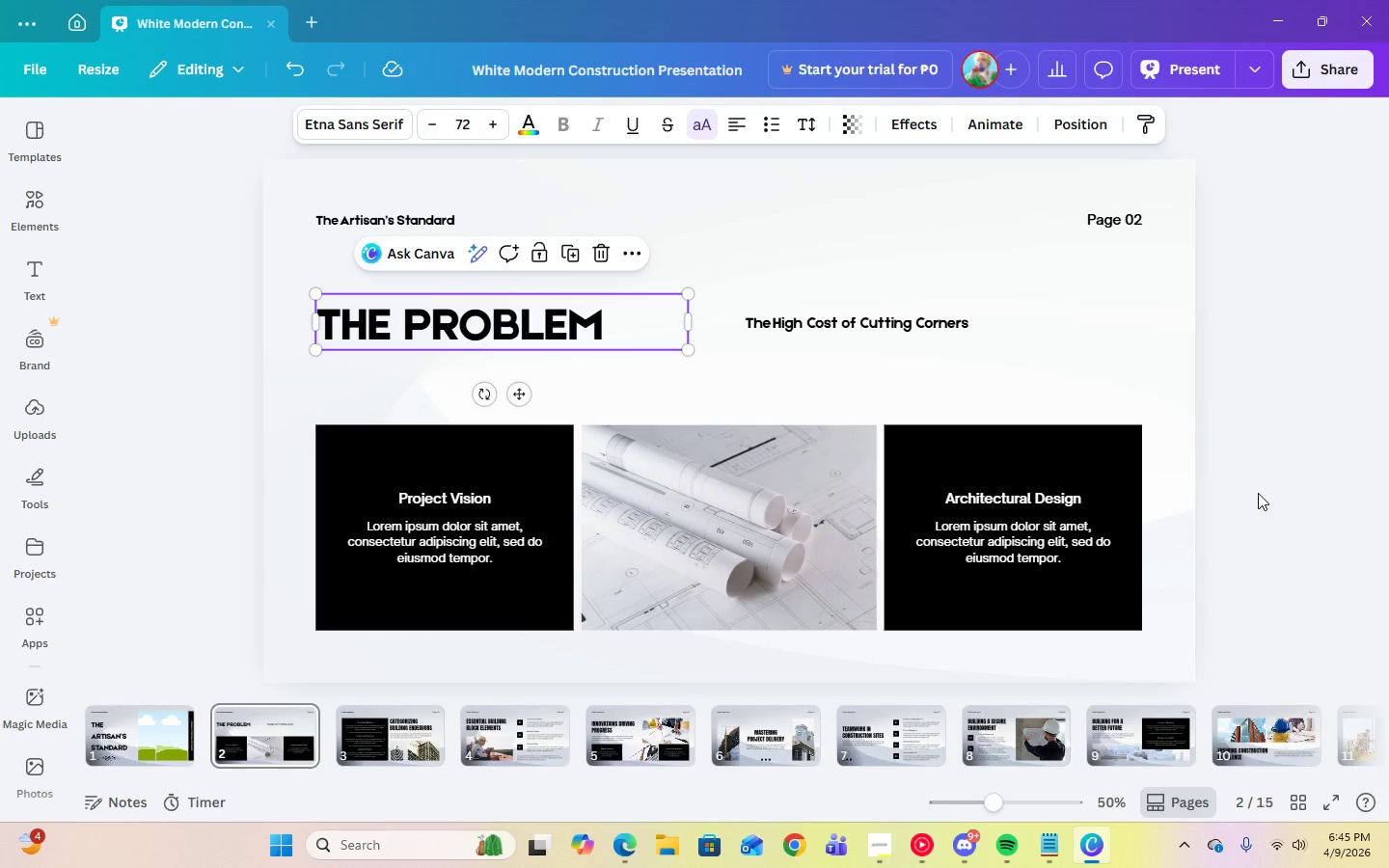 
left_click([889, 855])